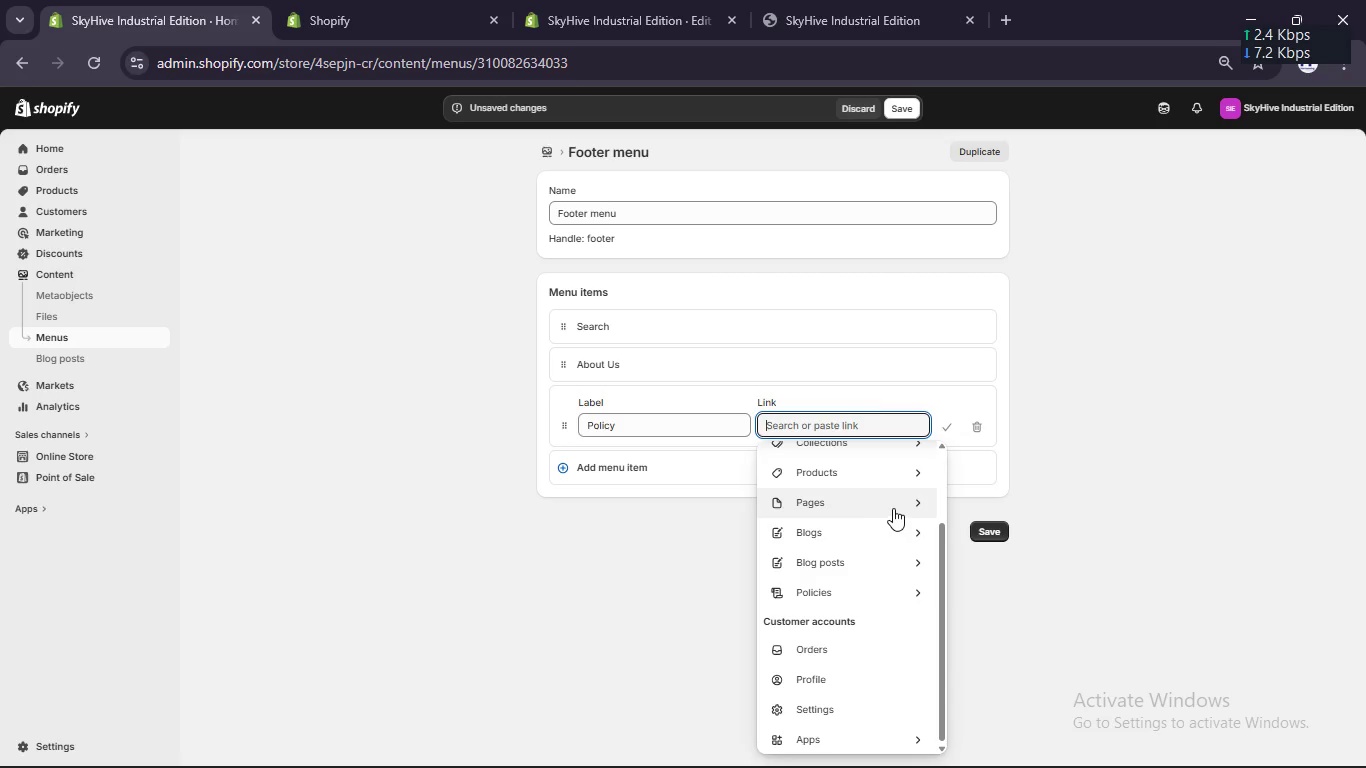 
left_click([897, 501])
 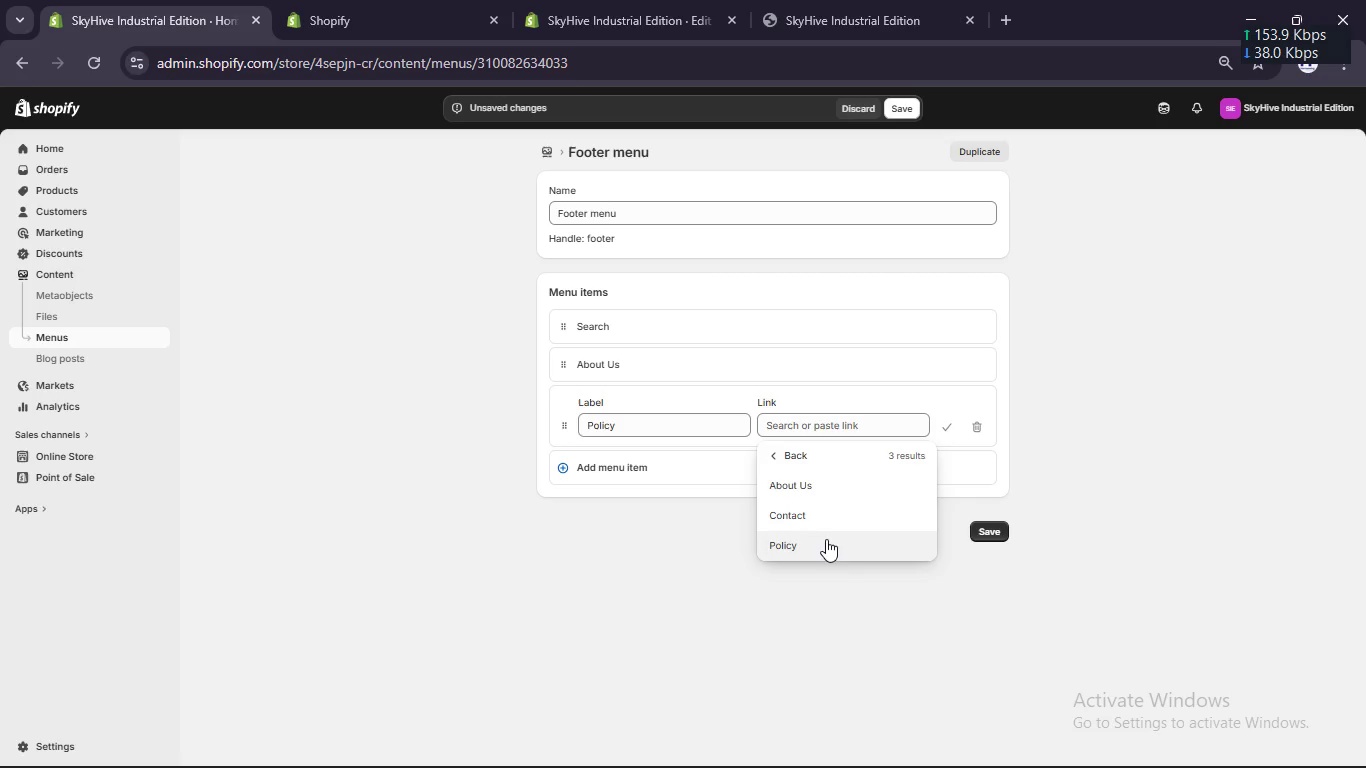 
left_click([826, 543])
 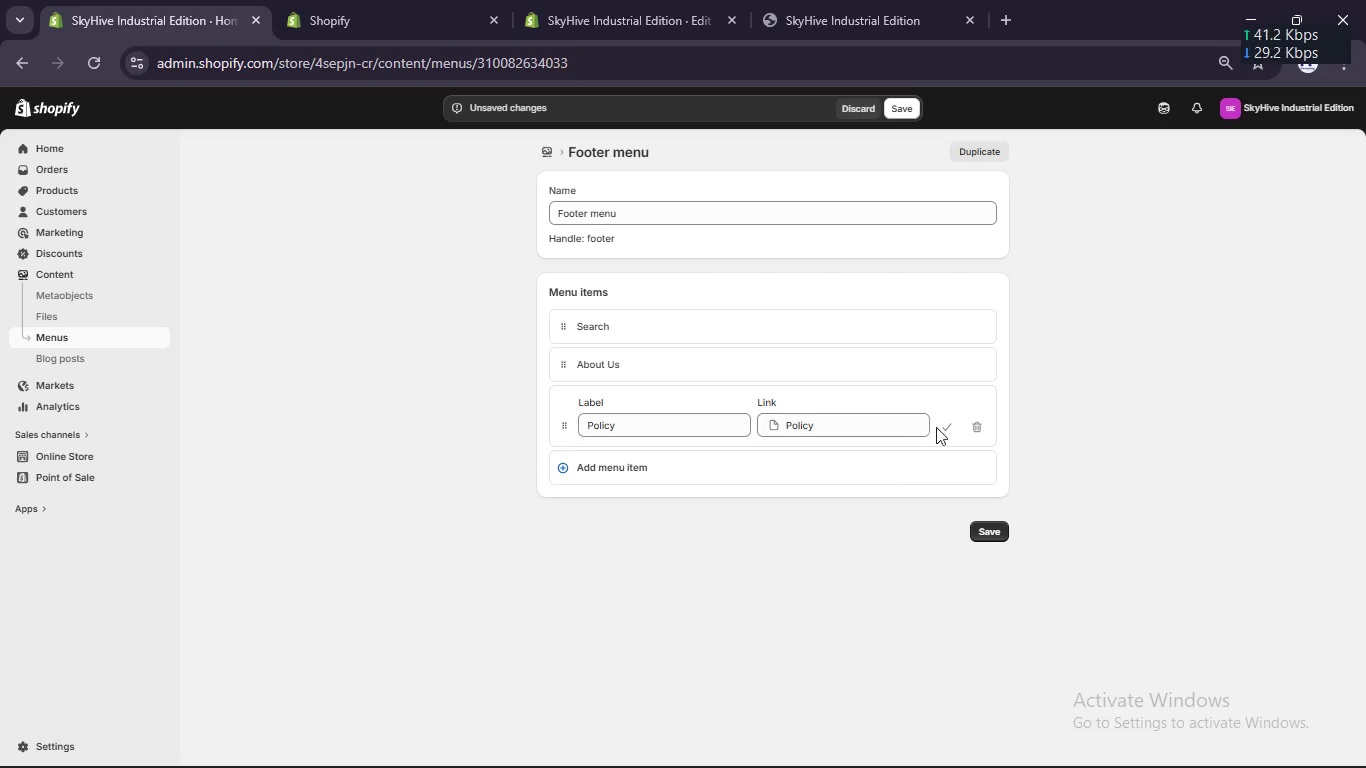 
left_click([948, 428])
 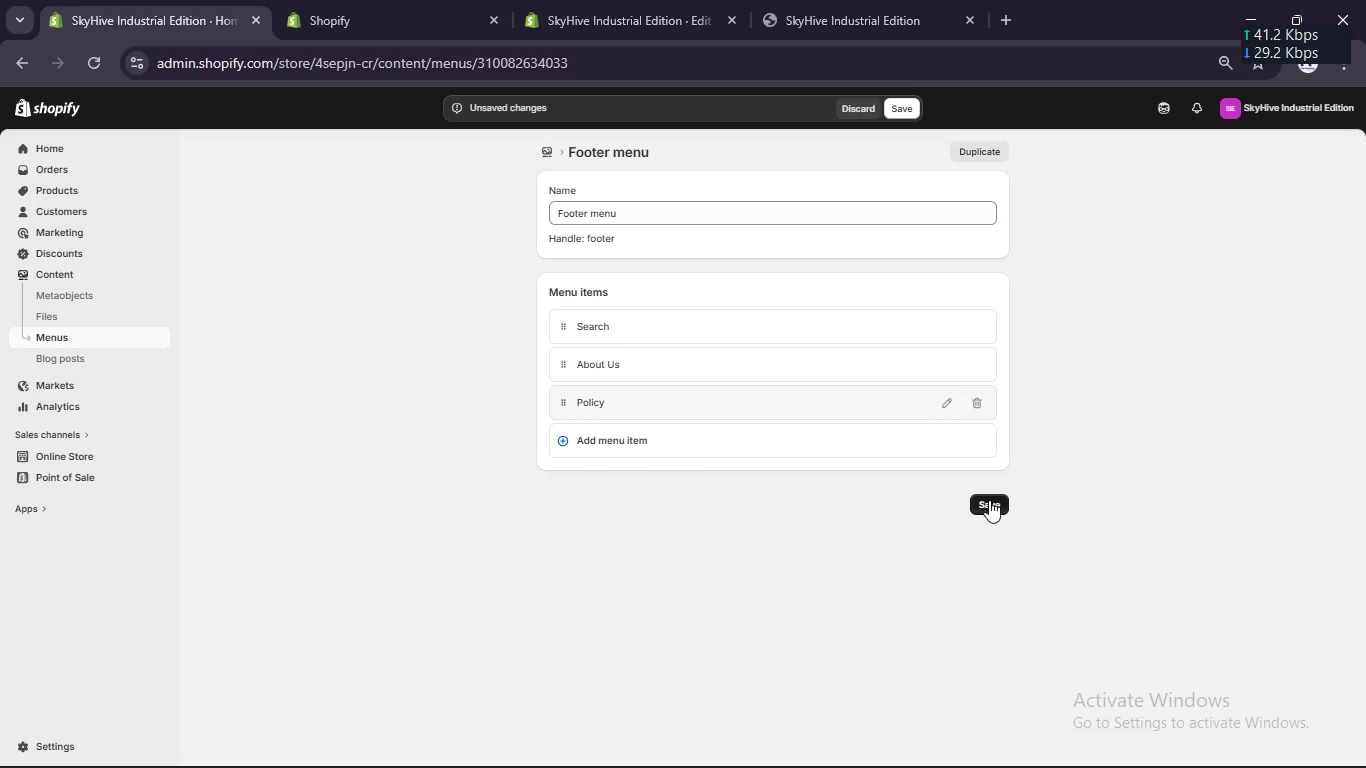 
left_click([989, 500])
 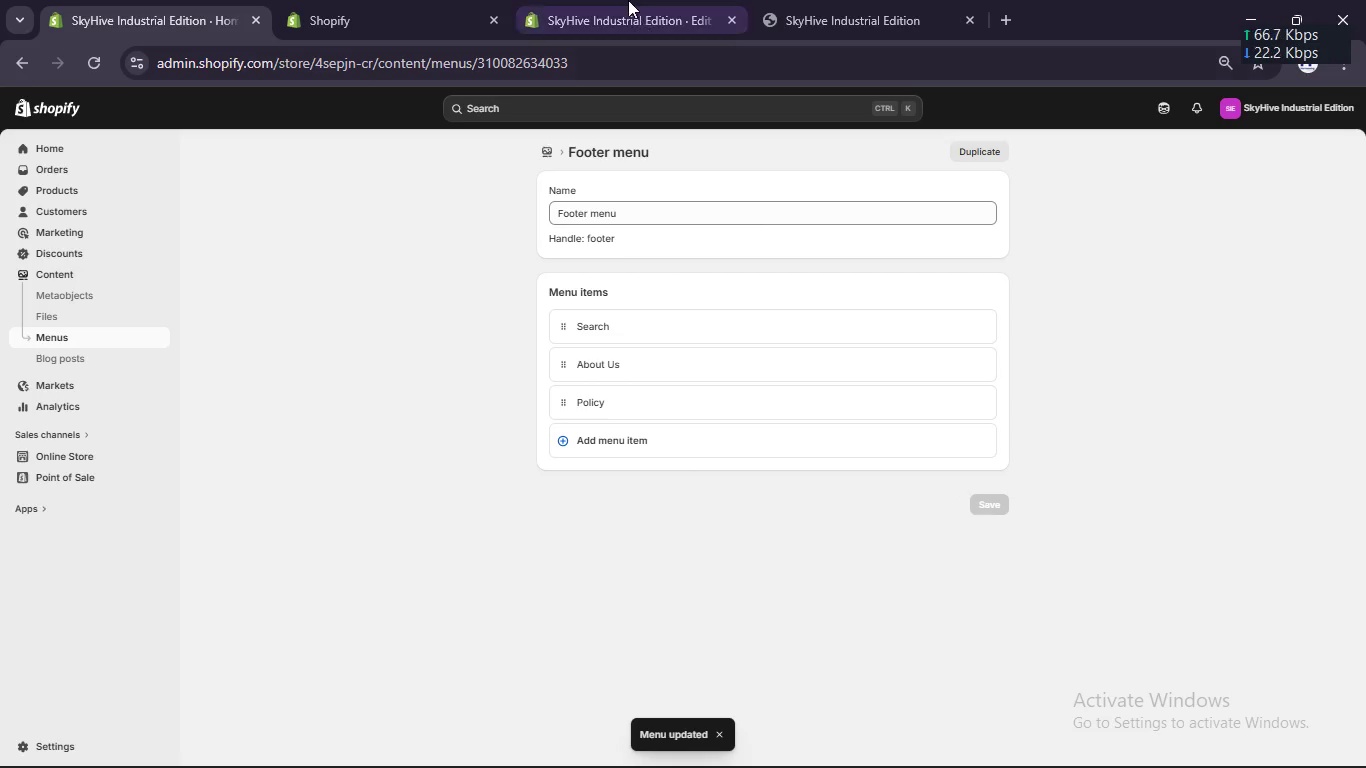 
left_click([392, 0])
 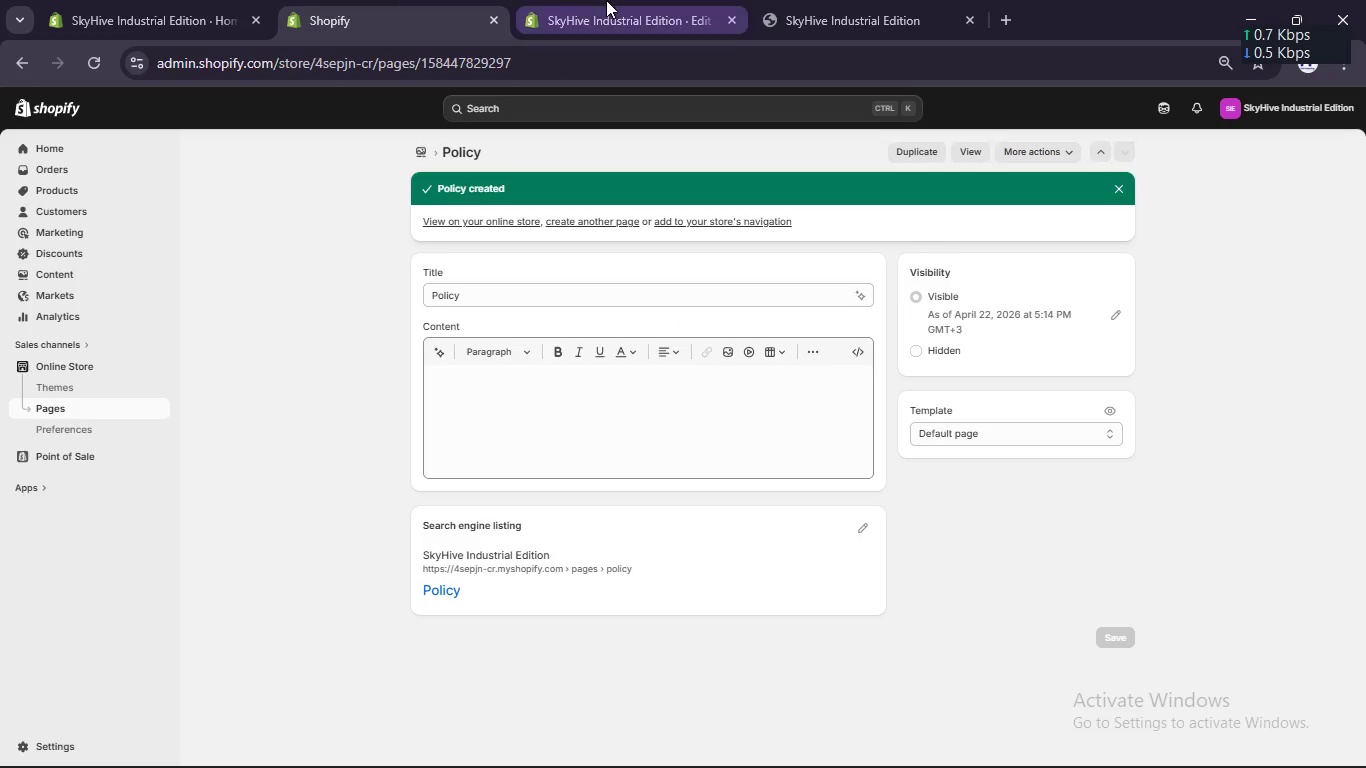 
left_click([606, 0])
 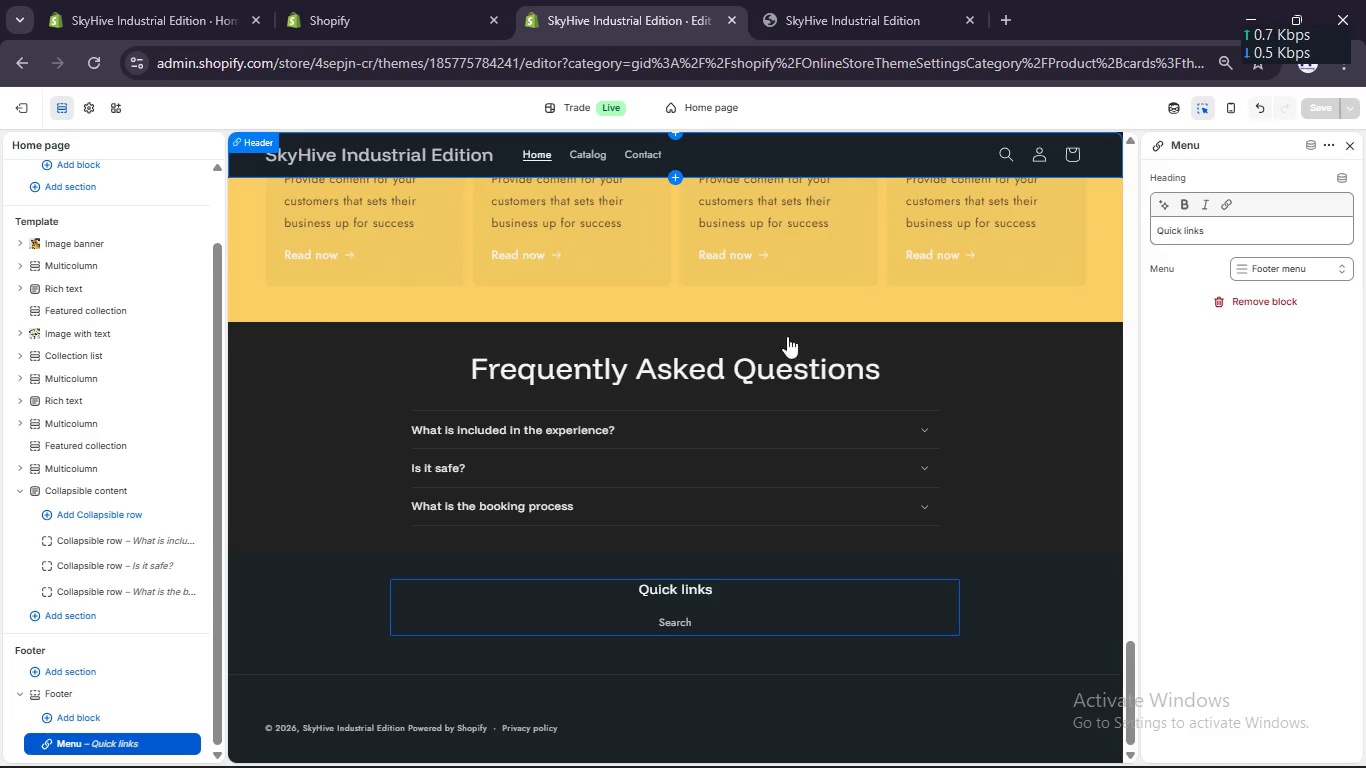 
scroll: coordinate [787, 348], scroll_direction: down, amount: 4.0
 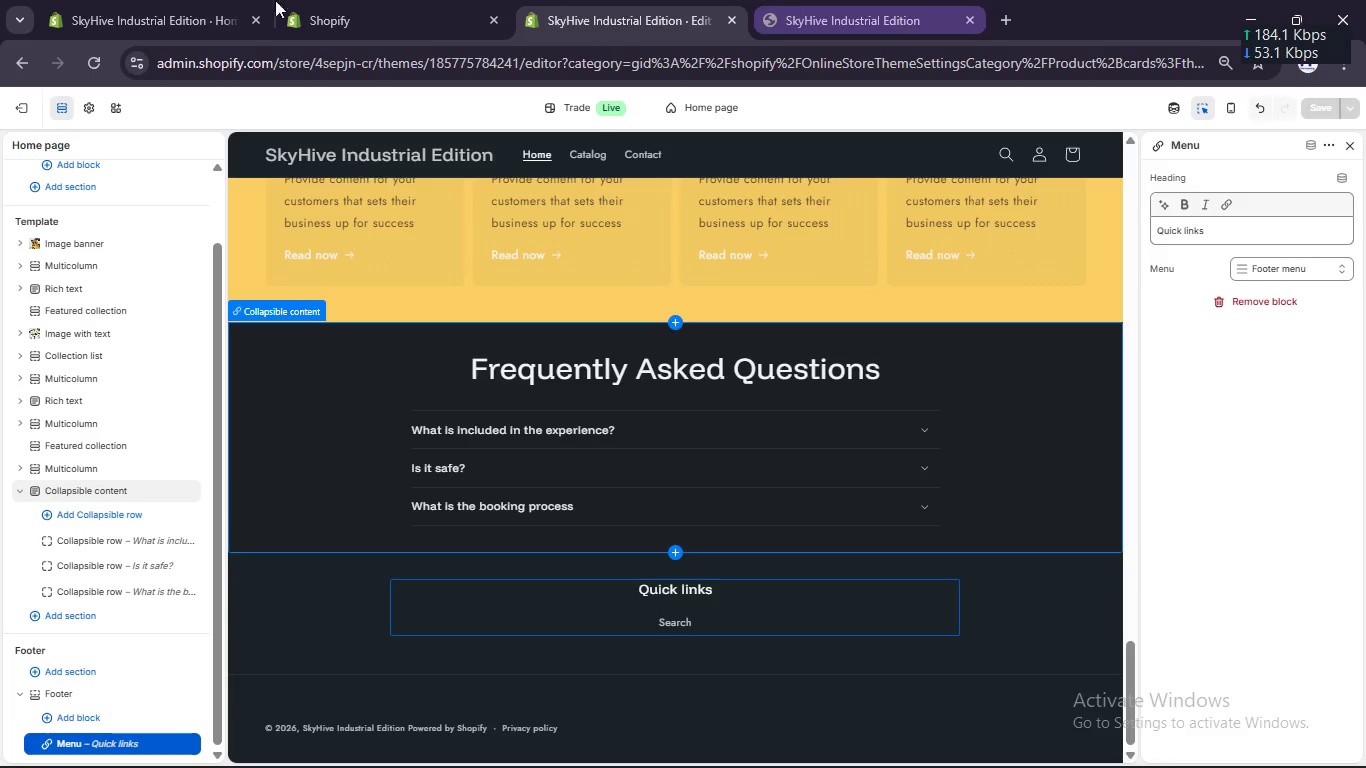 
left_click([187, 0])
 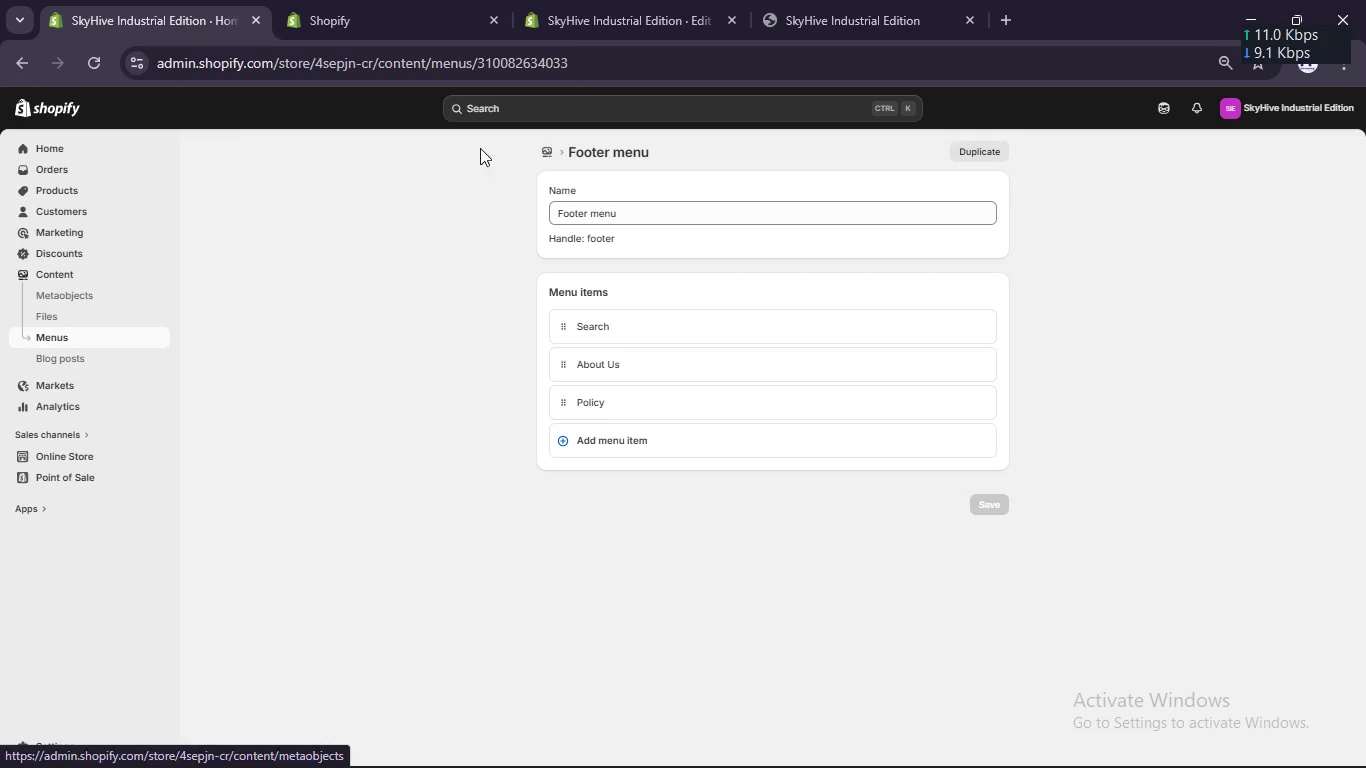 
left_click([546, 152])
 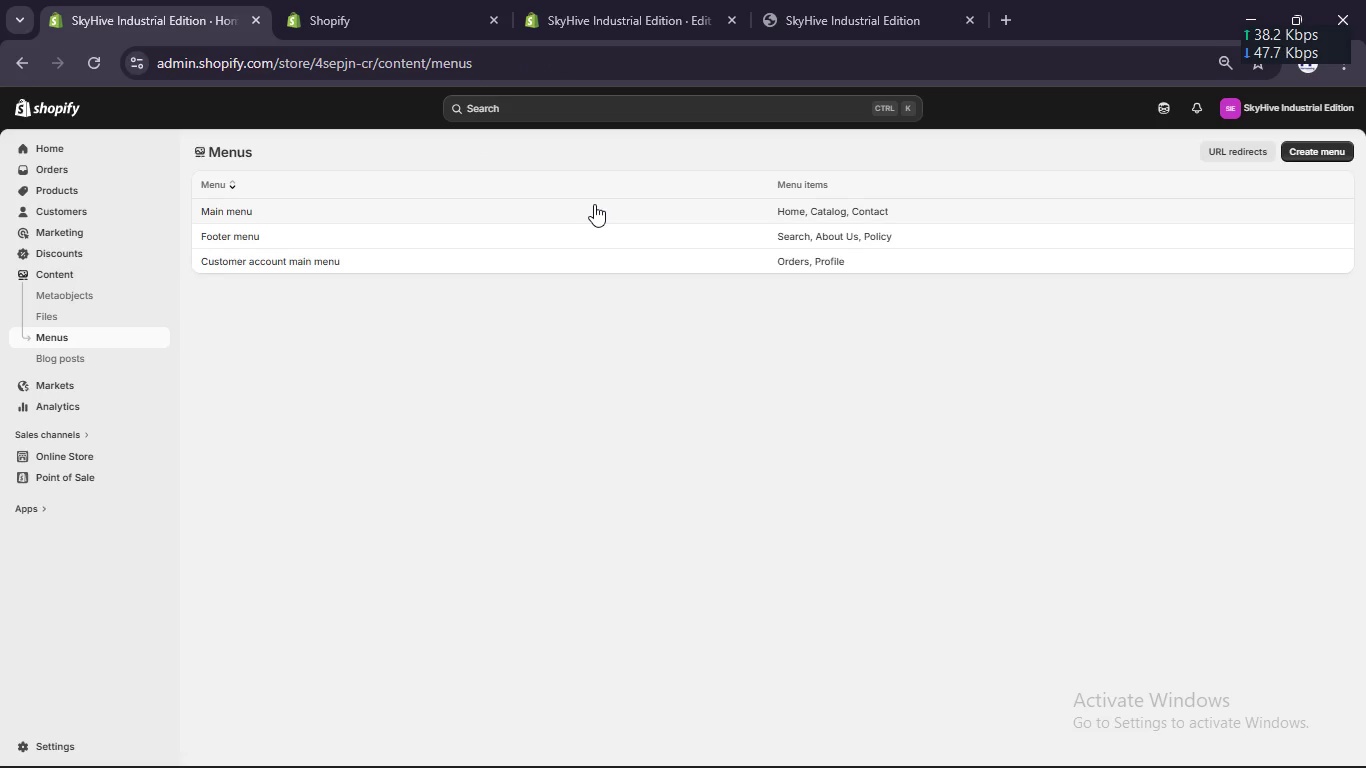 
left_click([590, 204])
 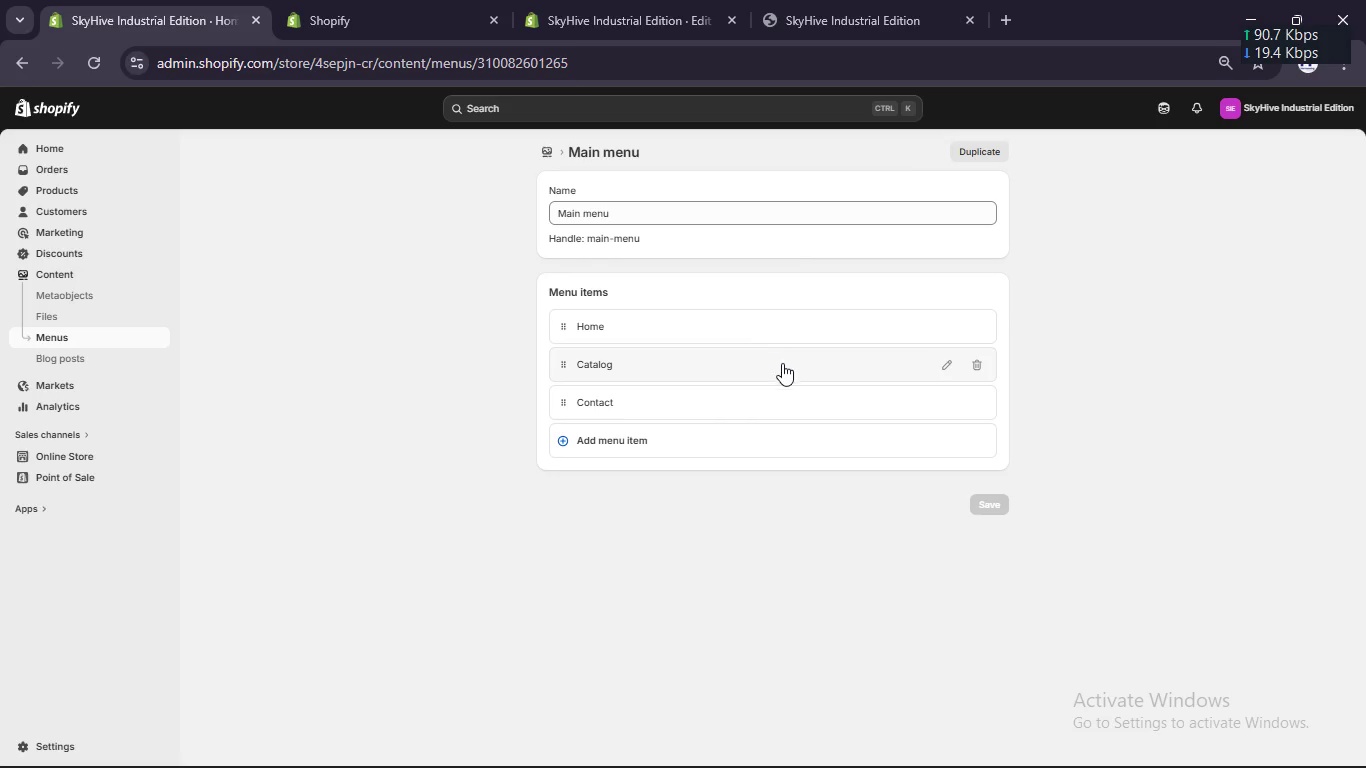 
left_click([948, 364])
 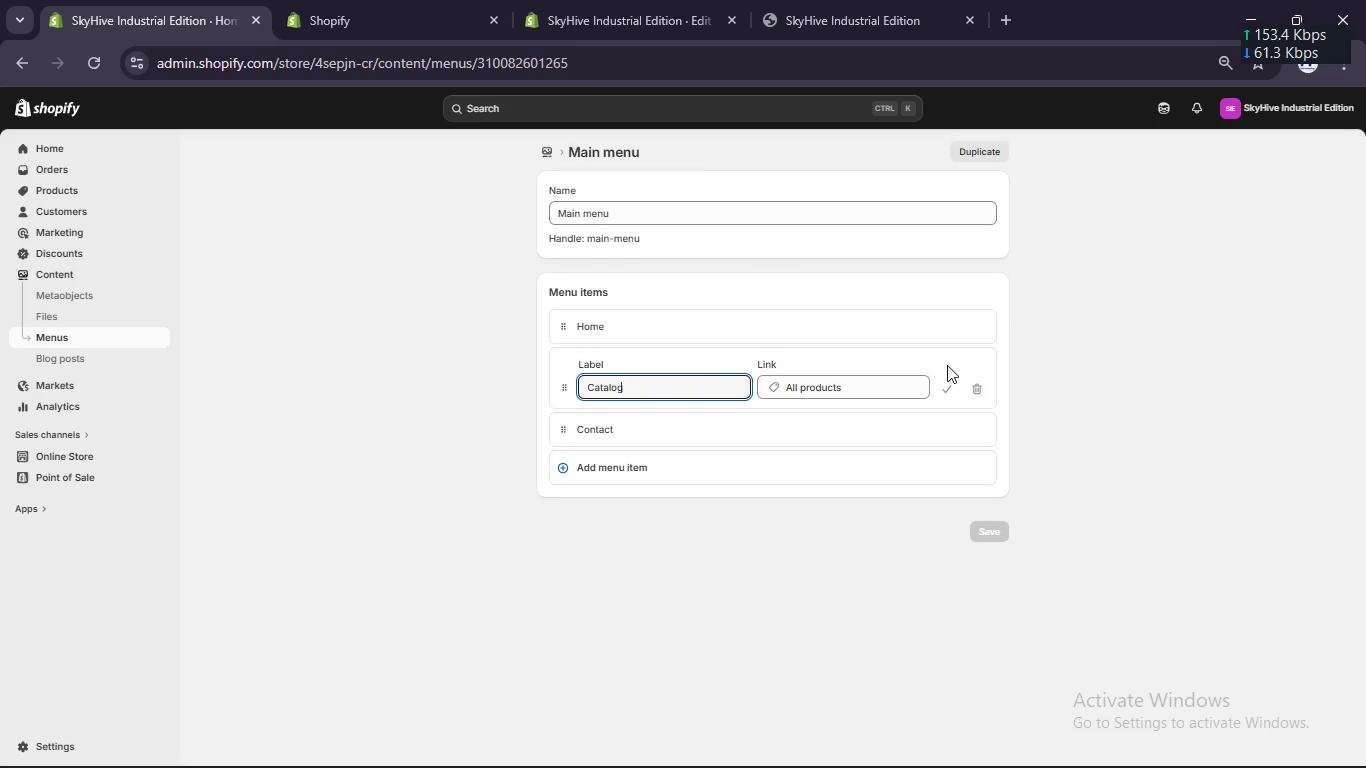 
key(Control+A)
 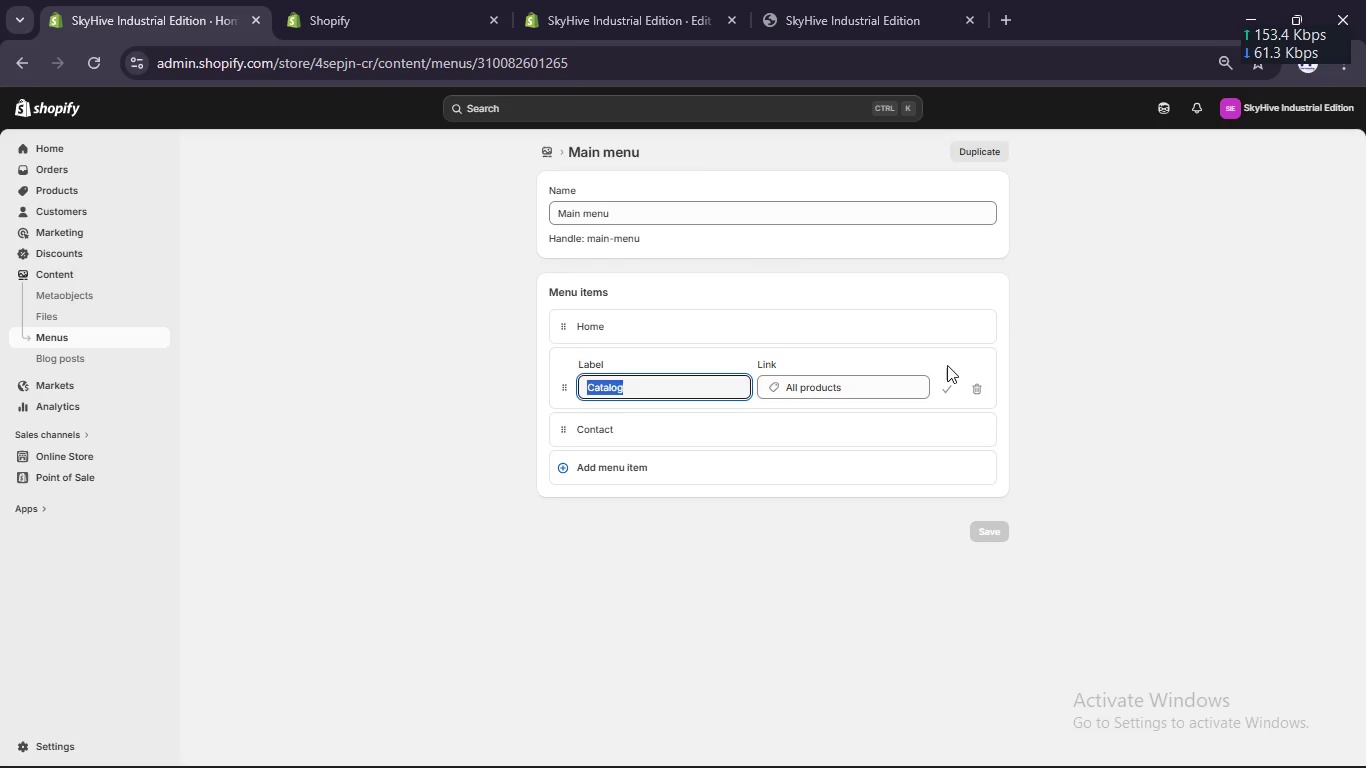 
type(Products)
 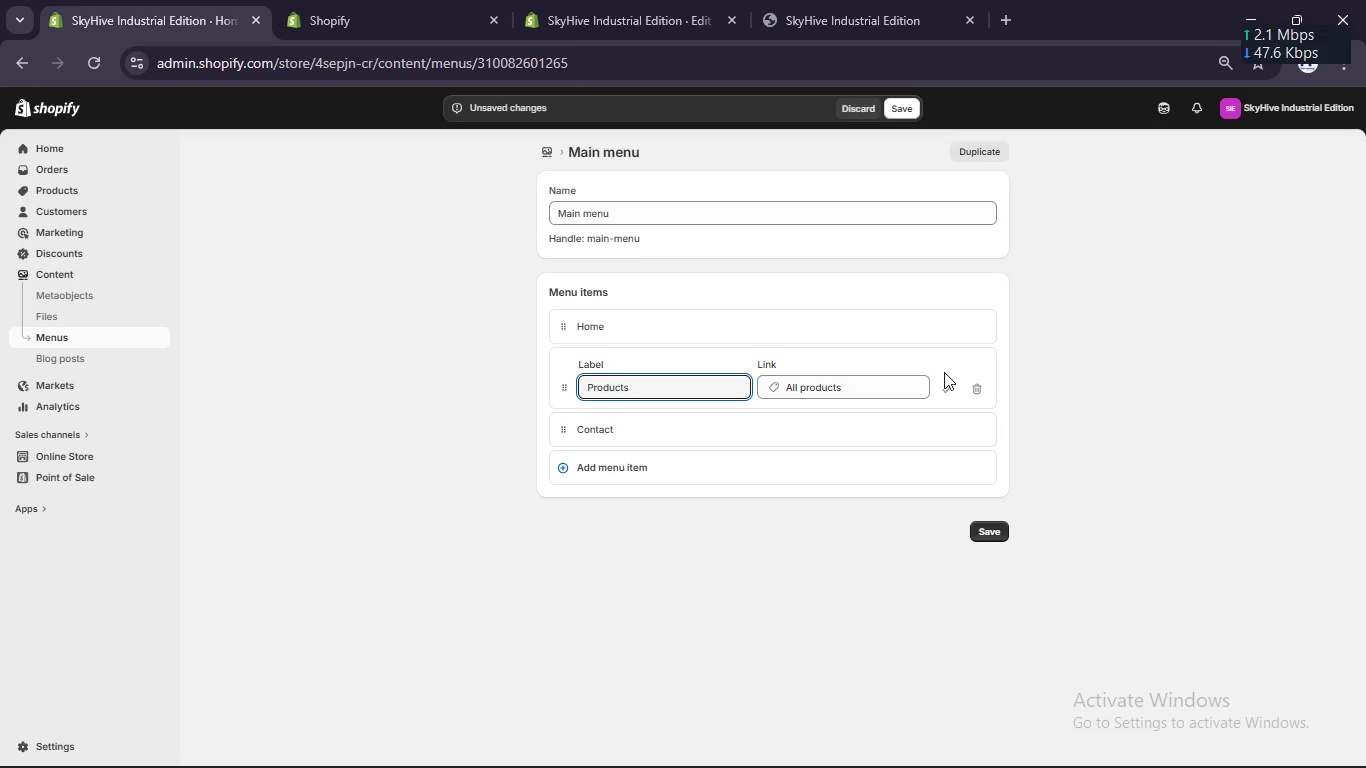 
scroll: coordinate [944, 372], scroll_direction: up, amount: 1.0
 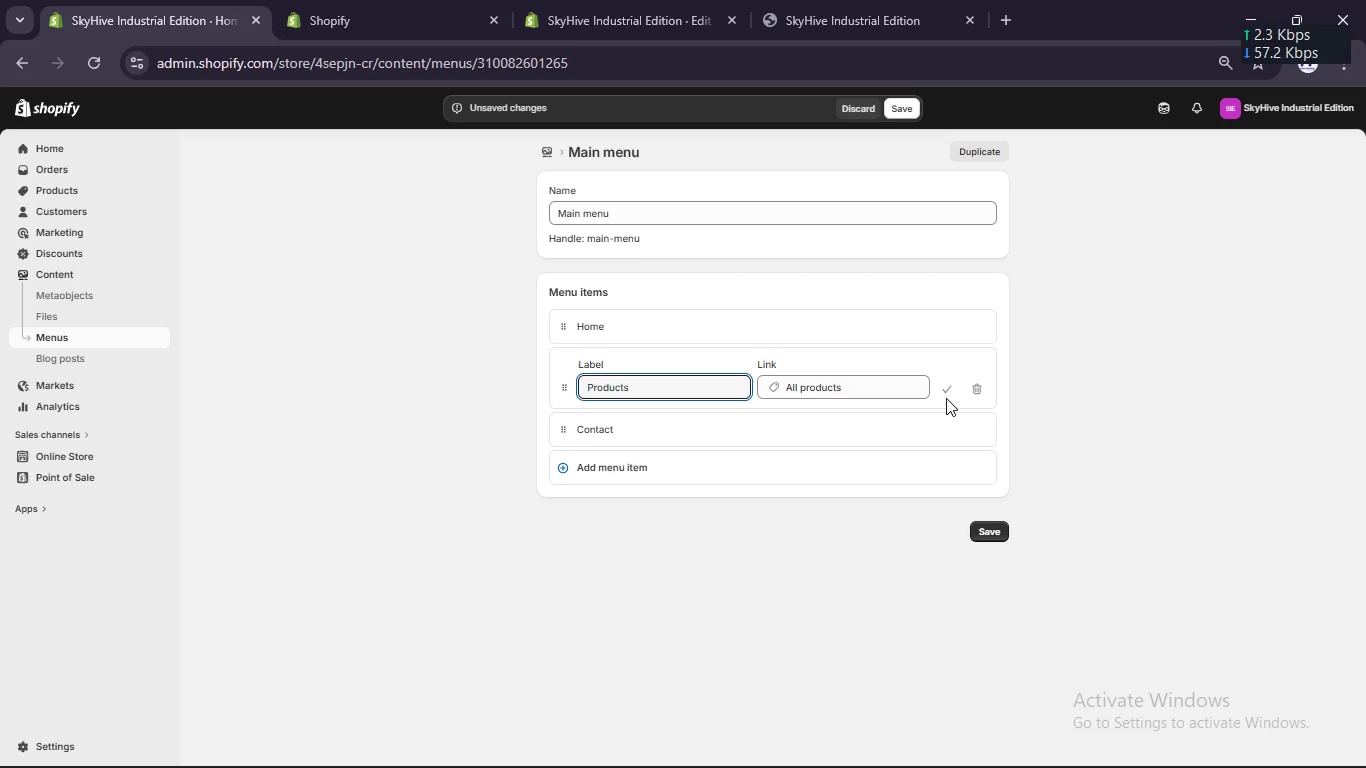 
left_click([942, 394])
 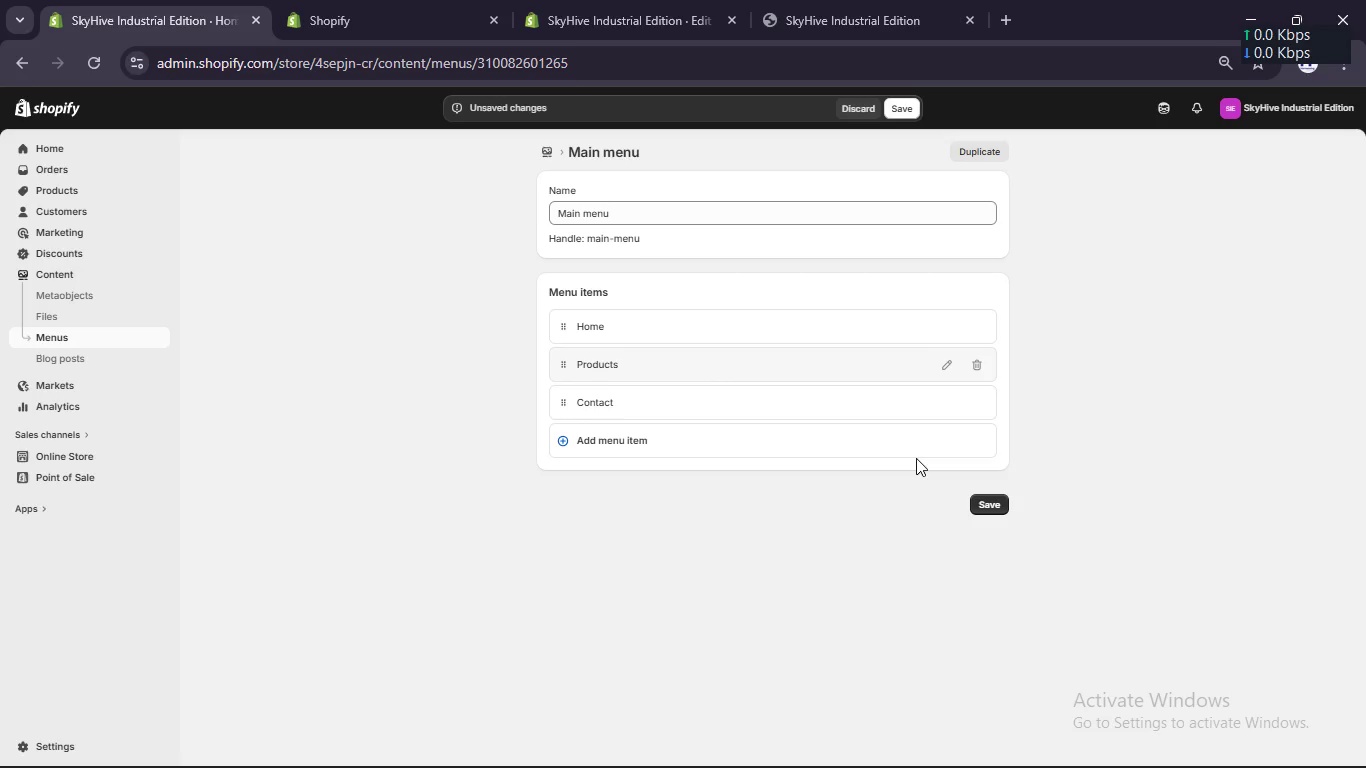 
left_click([910, 443])
 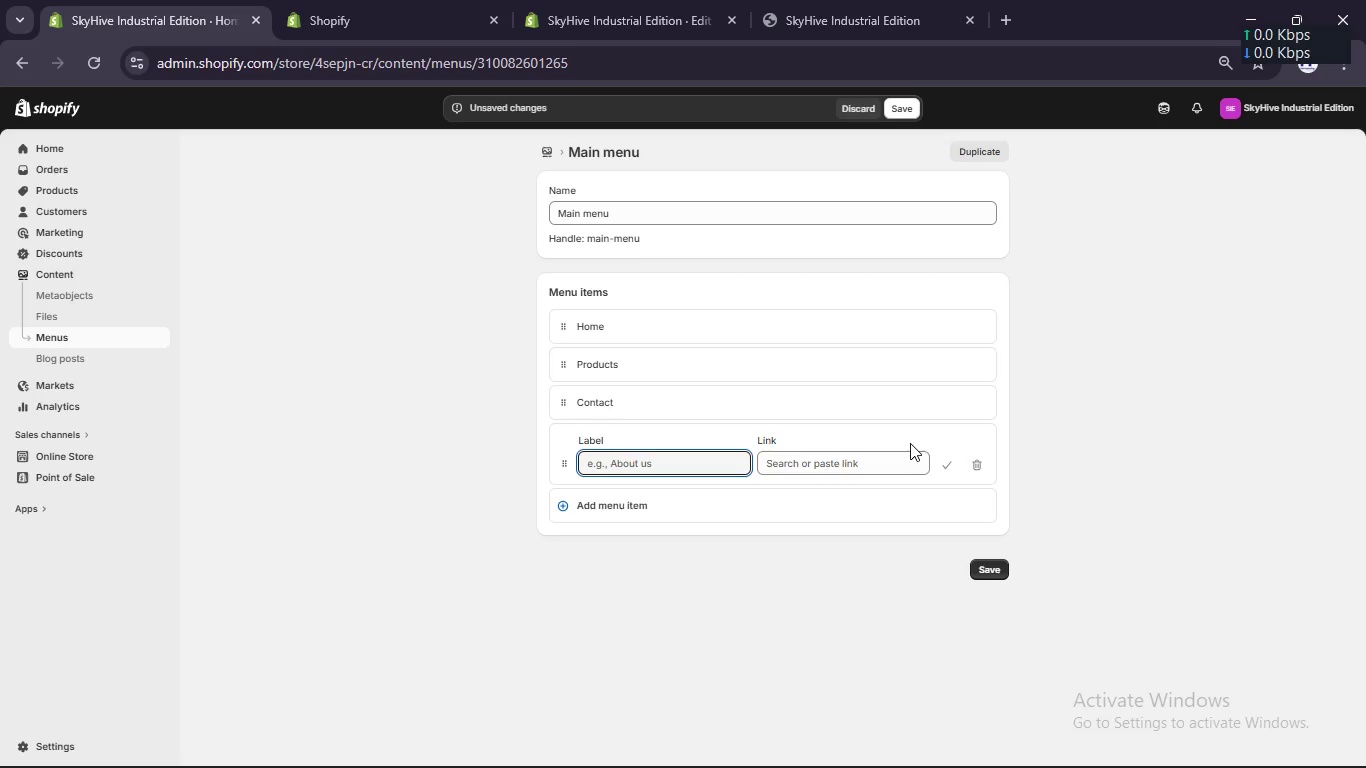 
type(About Us)
 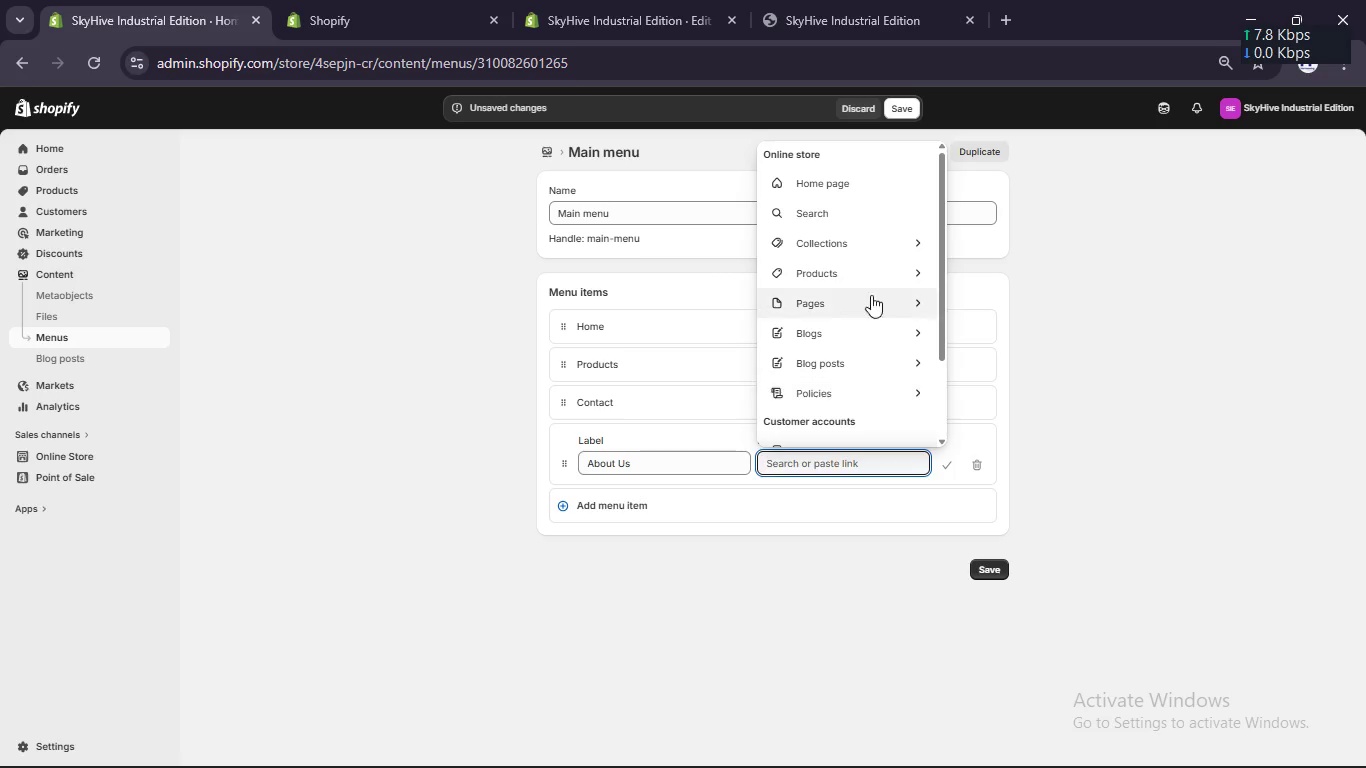 
left_click([917, 303])
 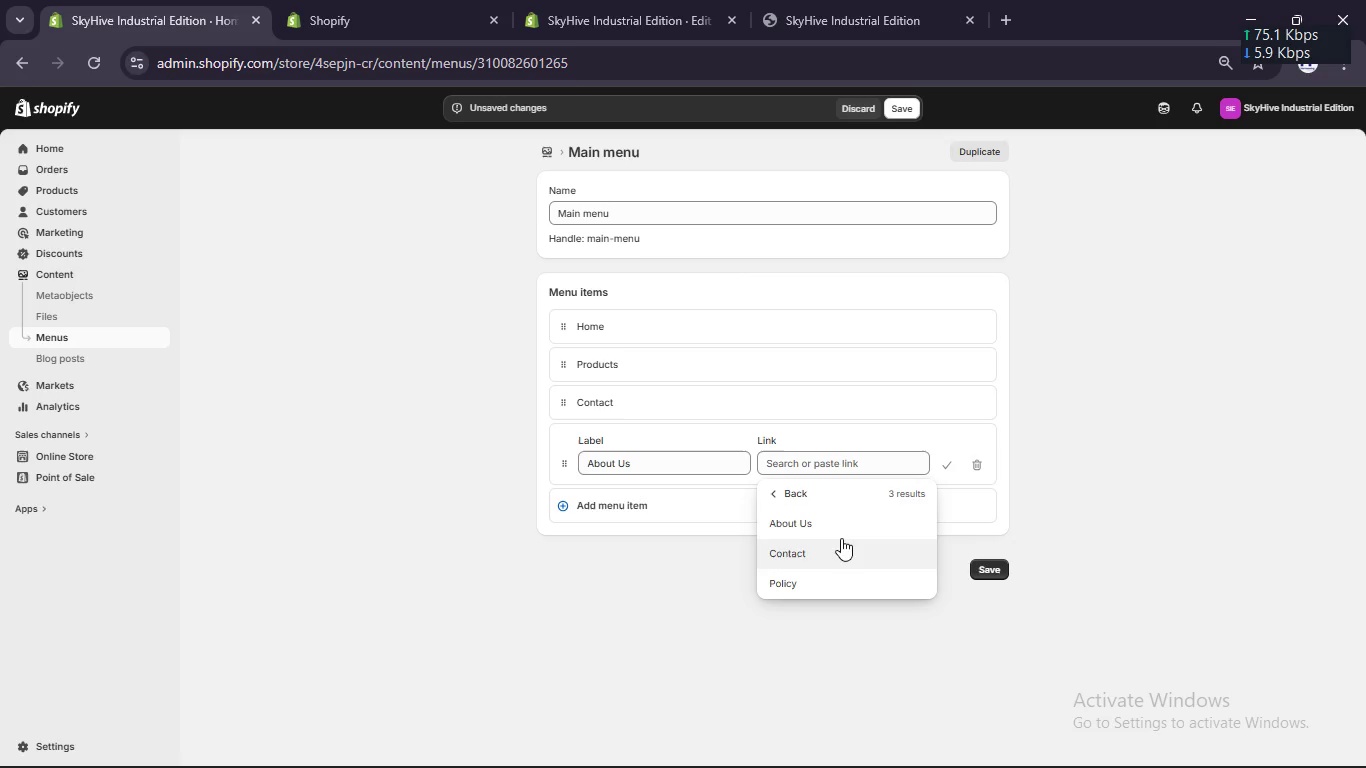 
left_click([839, 524])
 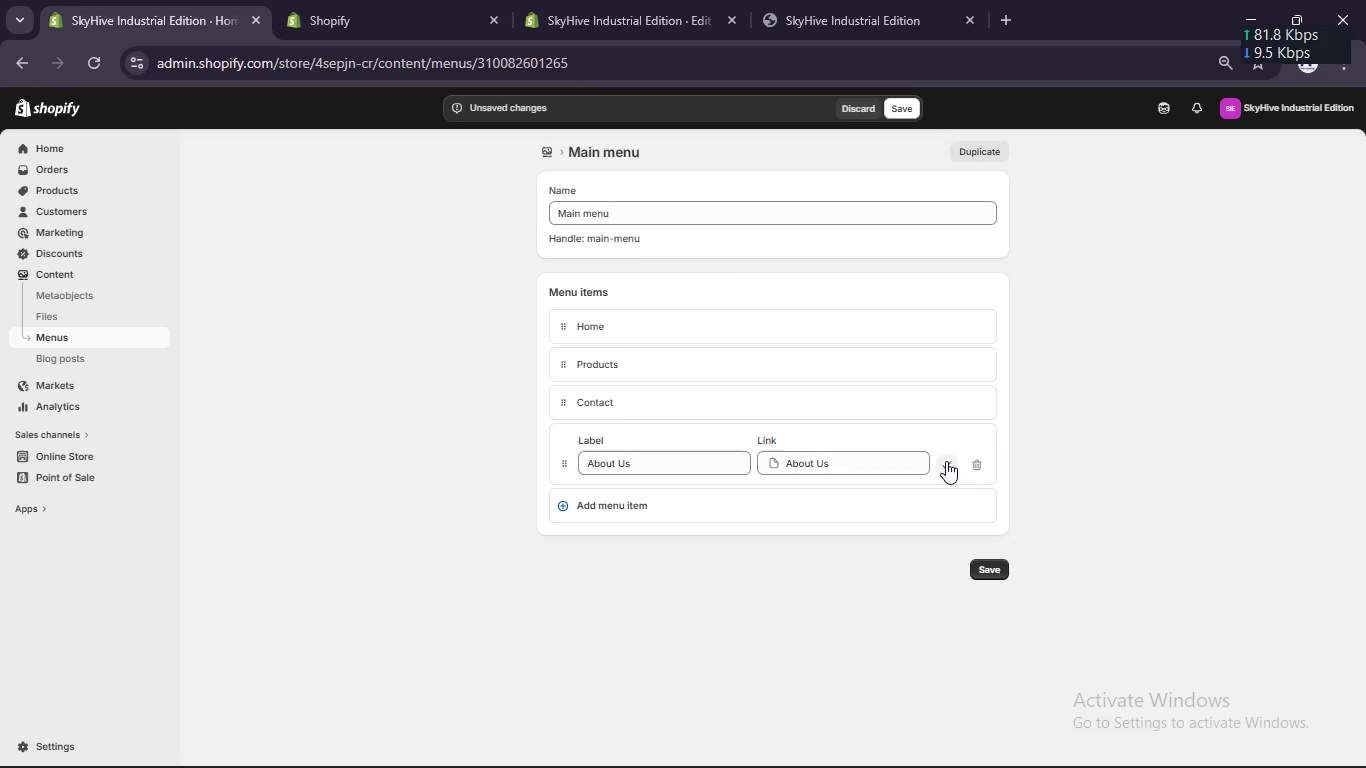 
left_click([946, 461])
 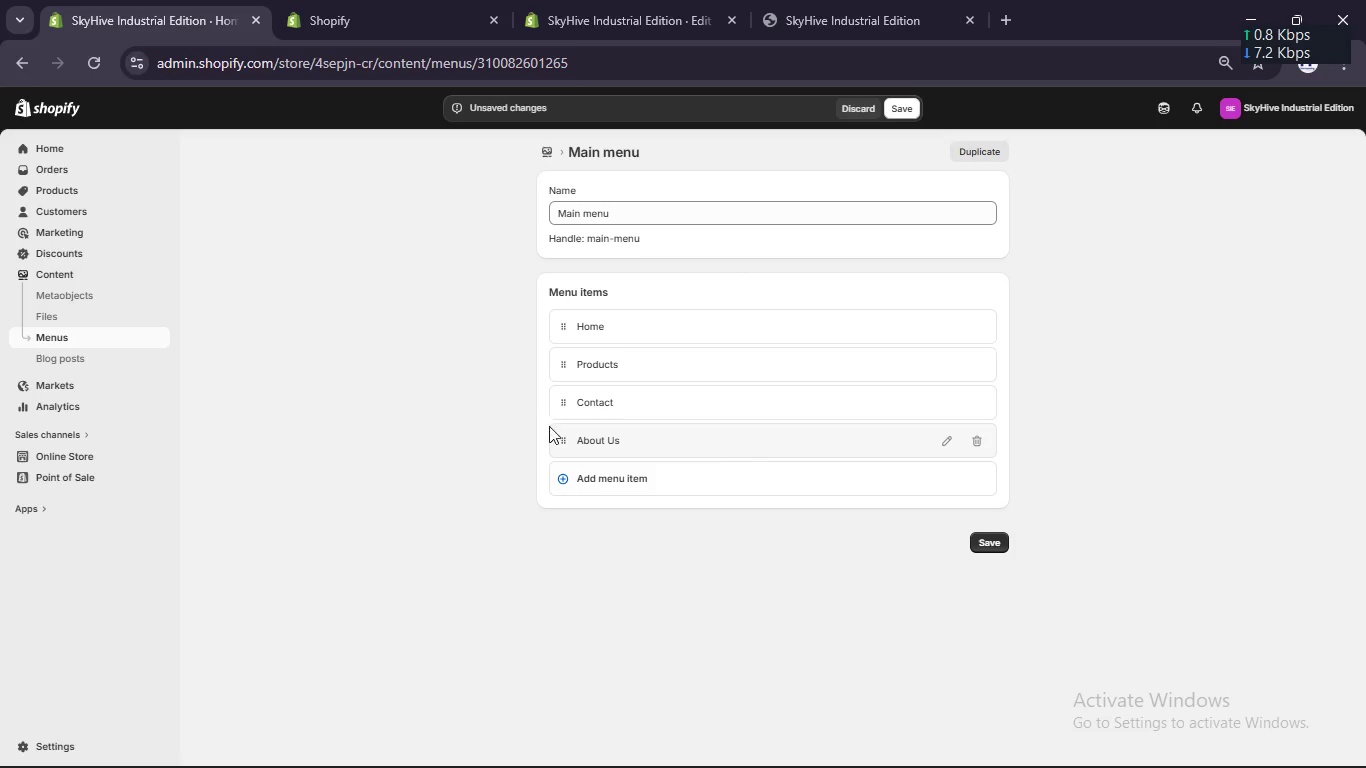 
left_click_drag(start_coordinate=[560, 435], to_coordinate=[571, 360])
 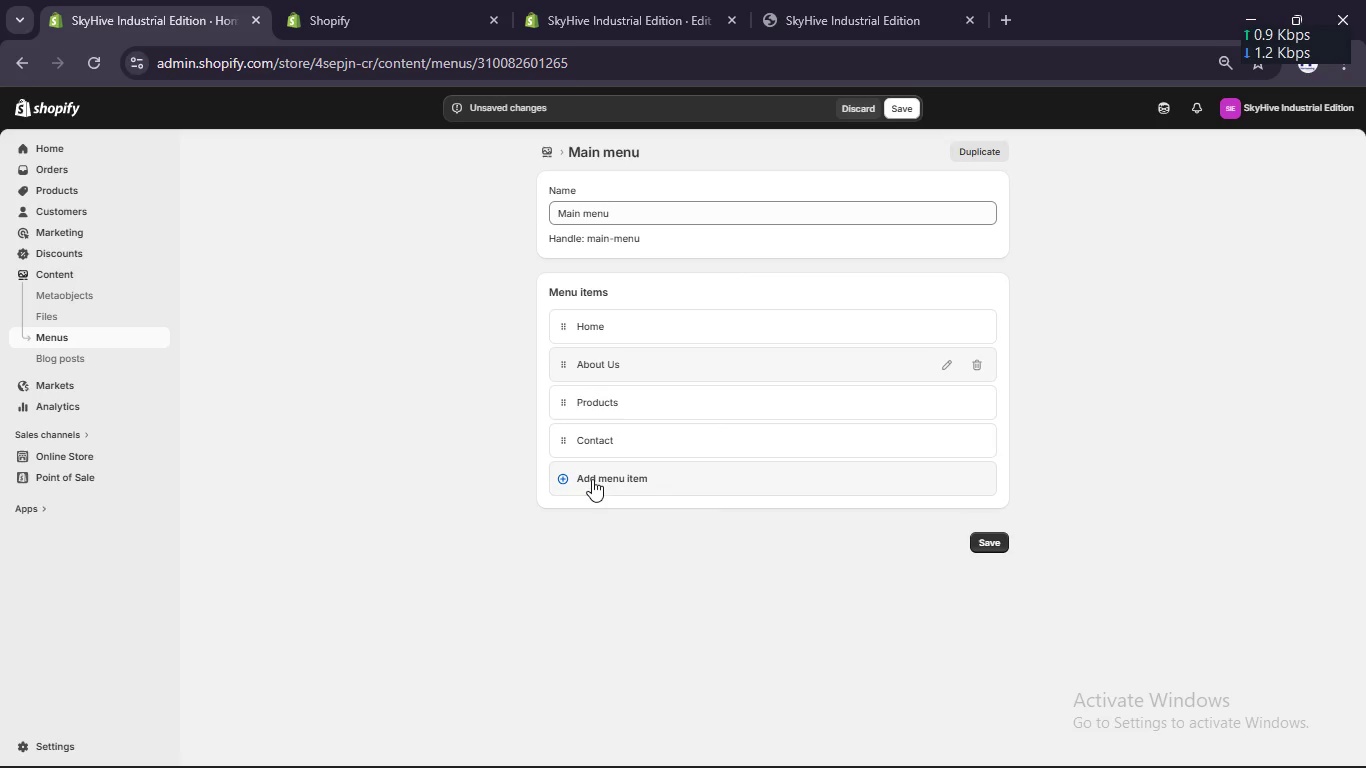 
left_click([593, 478])
 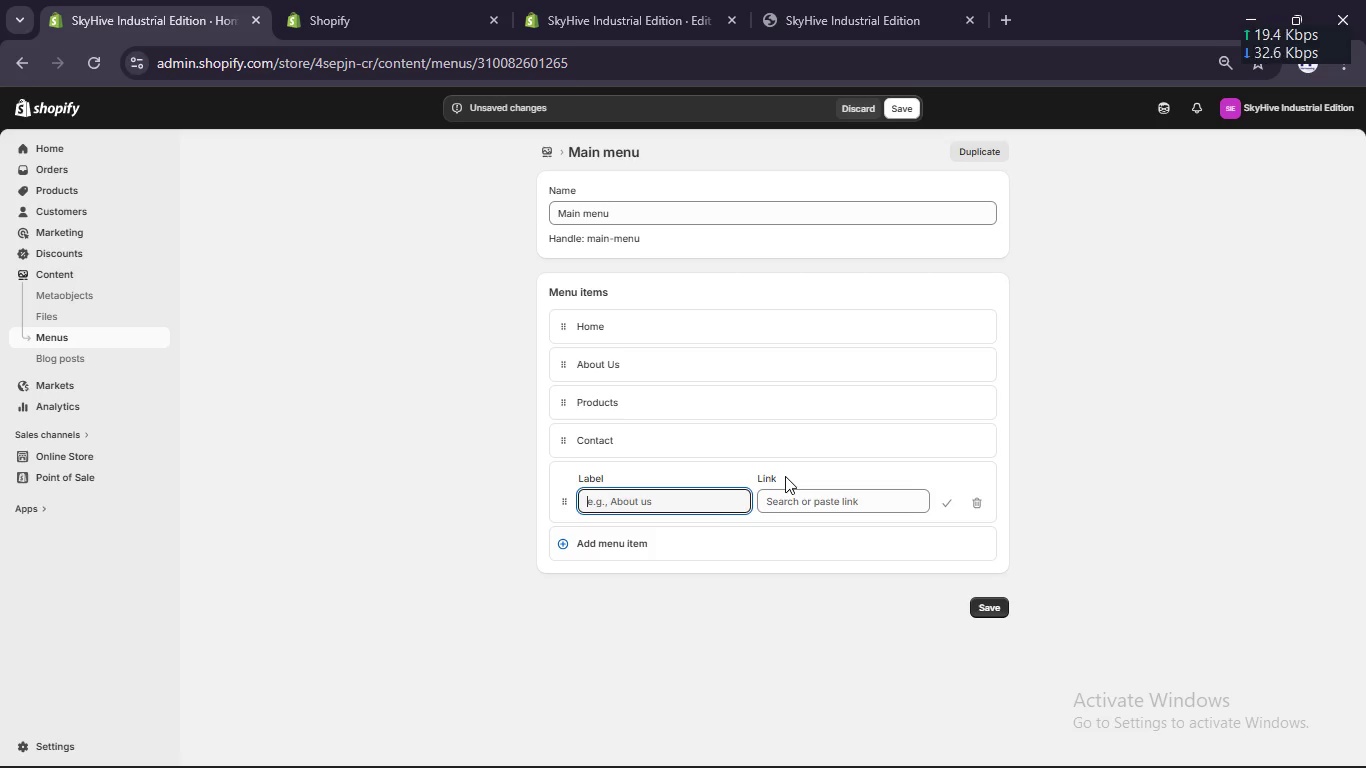 
type(Policy)
 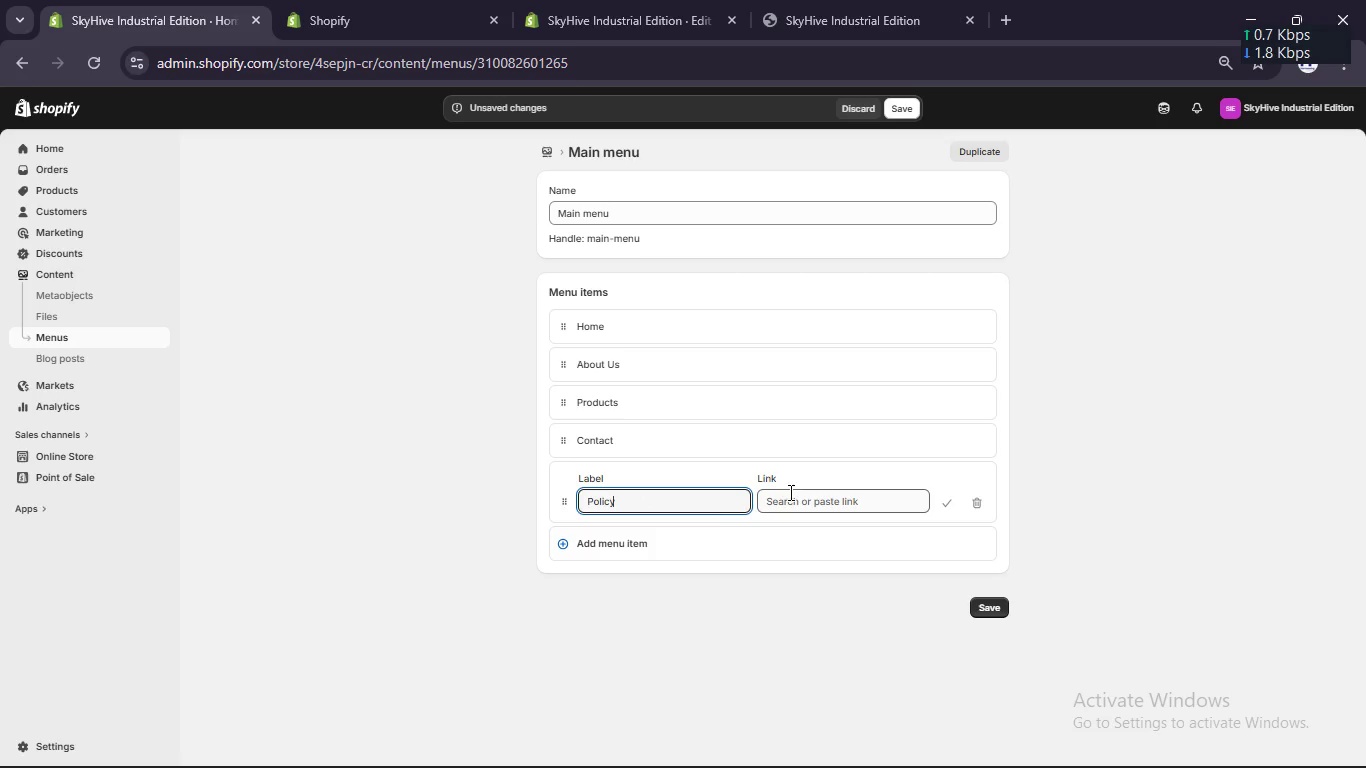 
left_click([789, 492])
 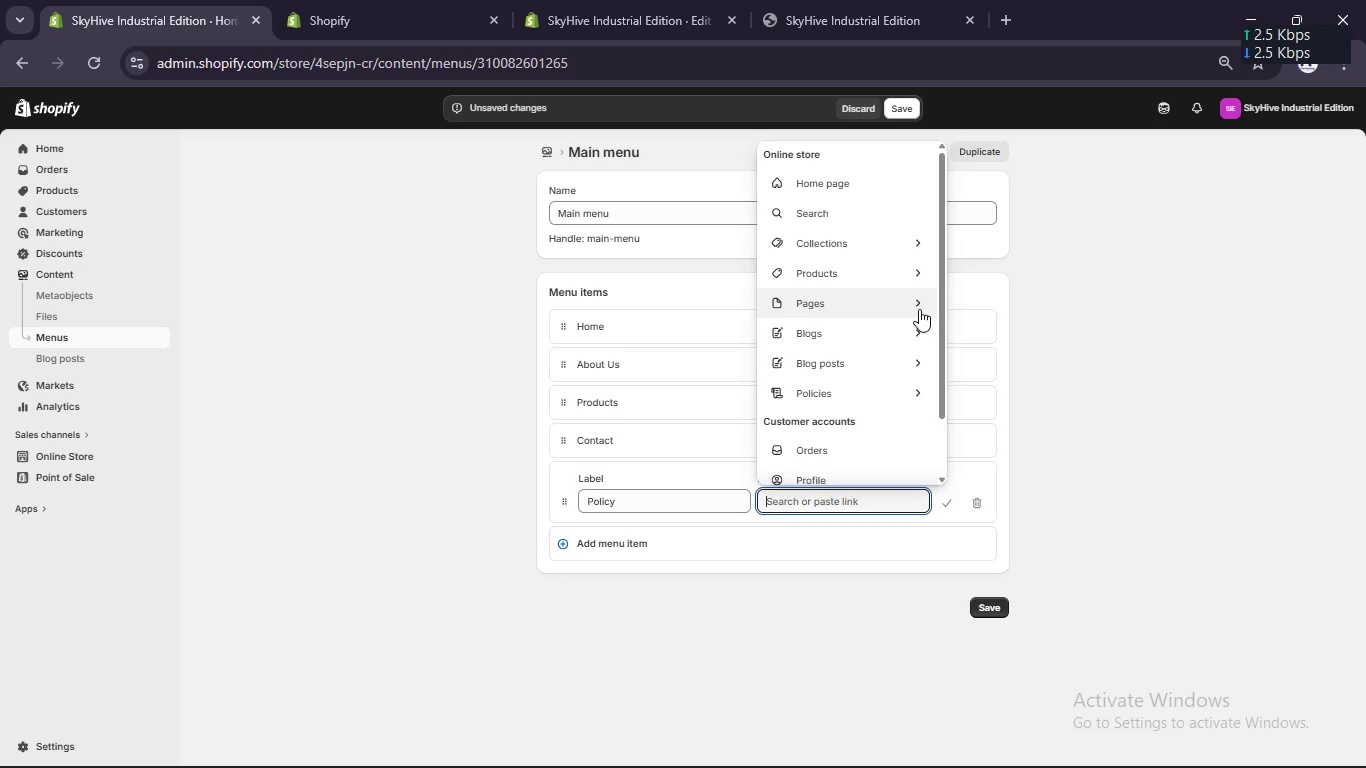 
left_click([903, 393])
 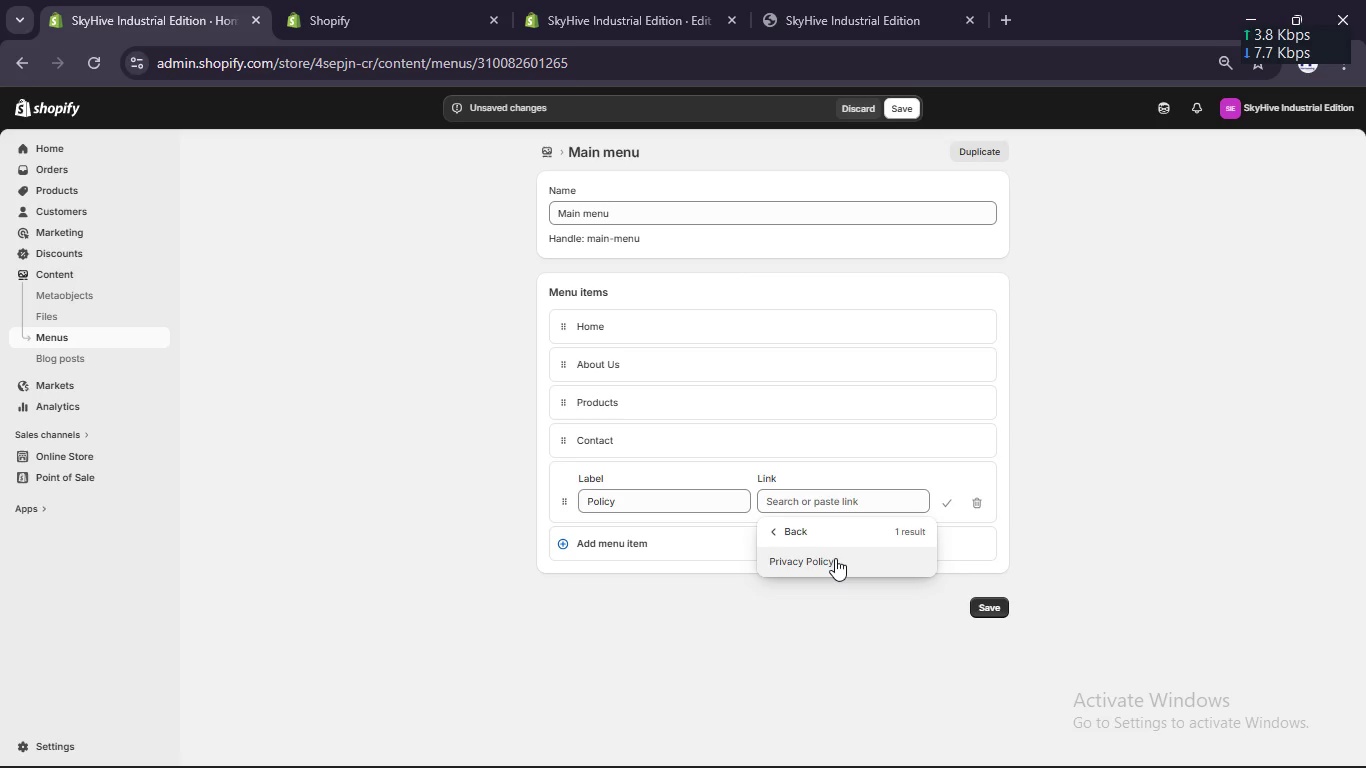 
left_click([817, 529])
 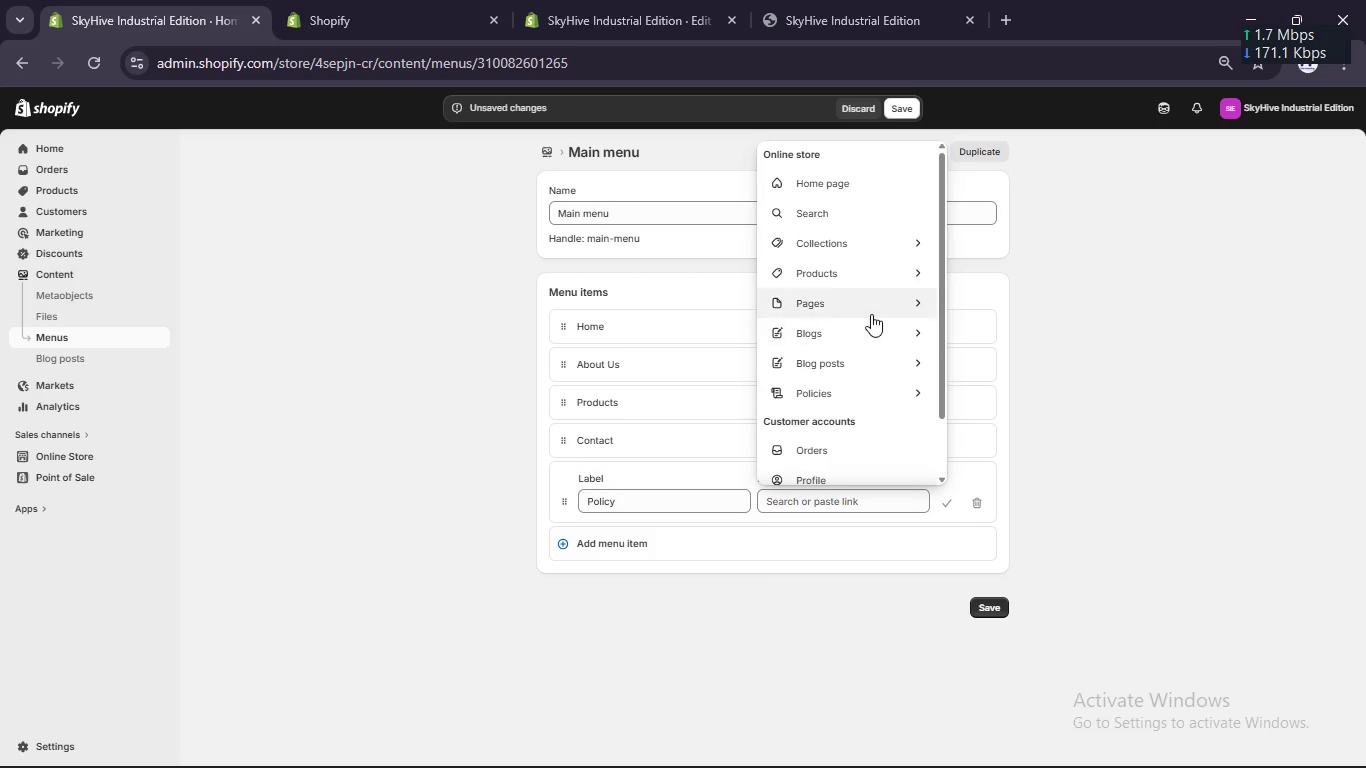 
left_click([898, 301])
 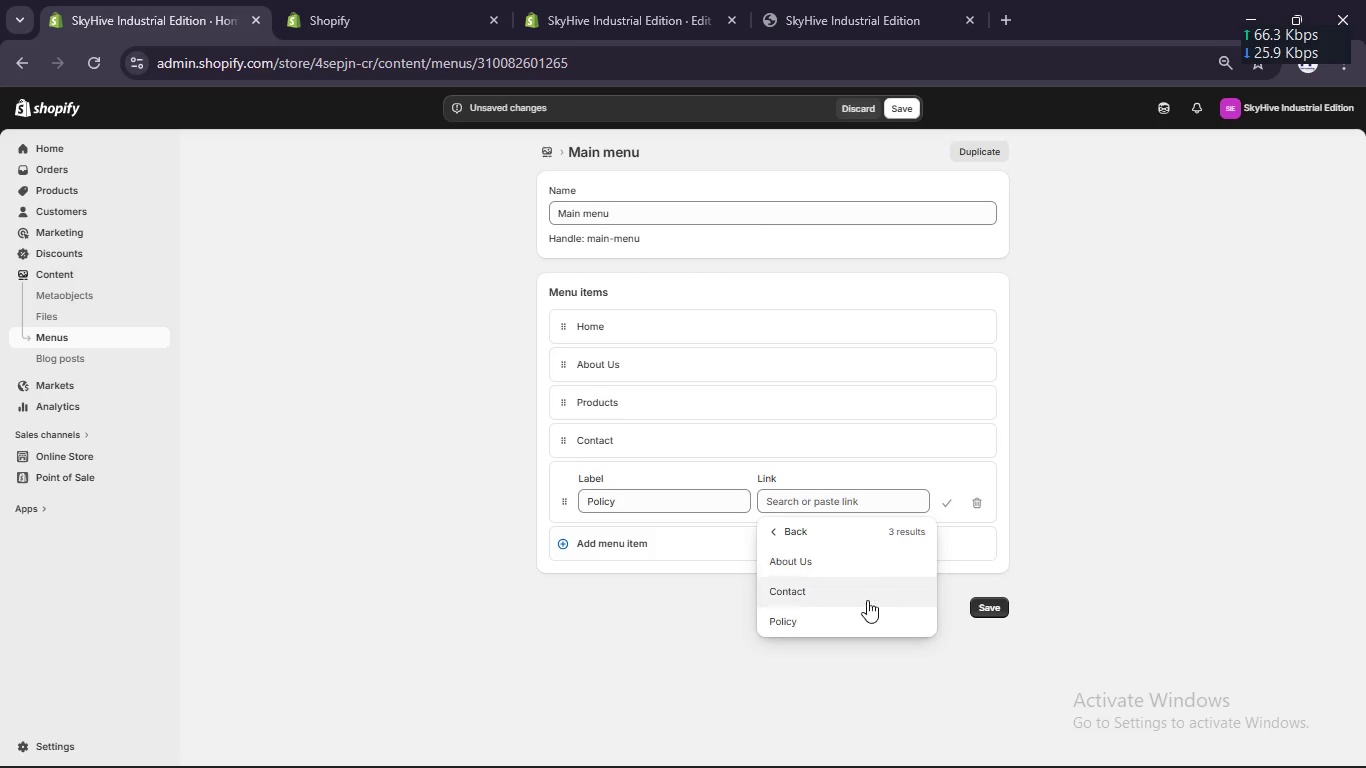 
left_click([865, 616])
 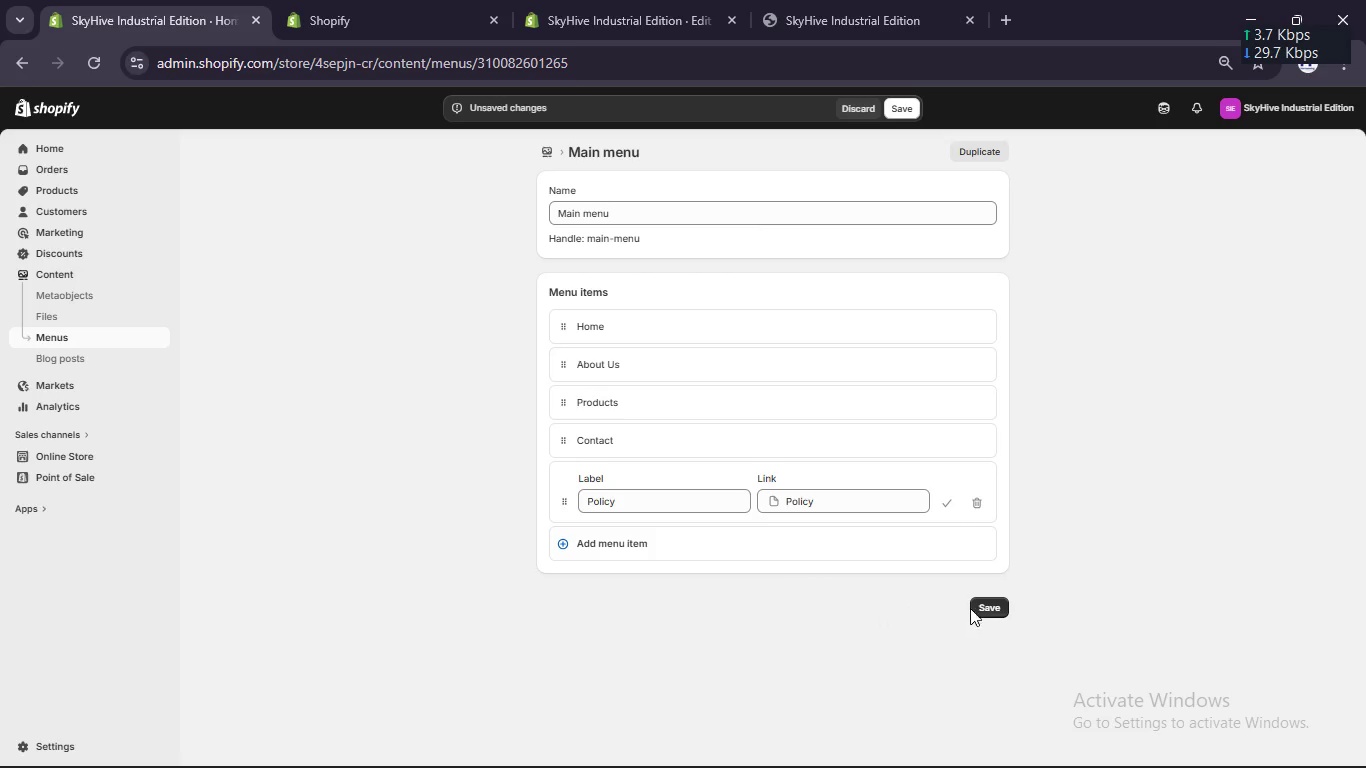 
left_click([984, 608])
 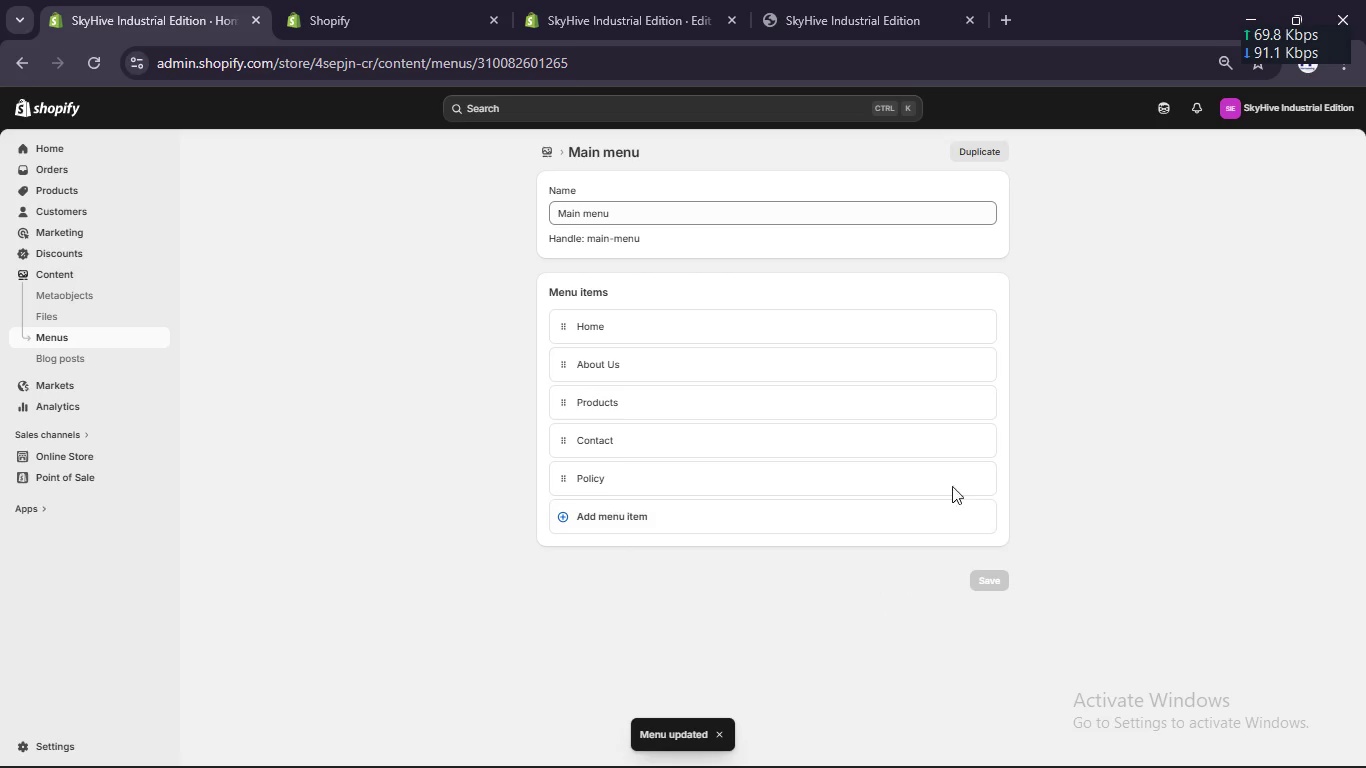 
scroll: coordinate [917, 436], scroll_direction: up, amount: 3.0
 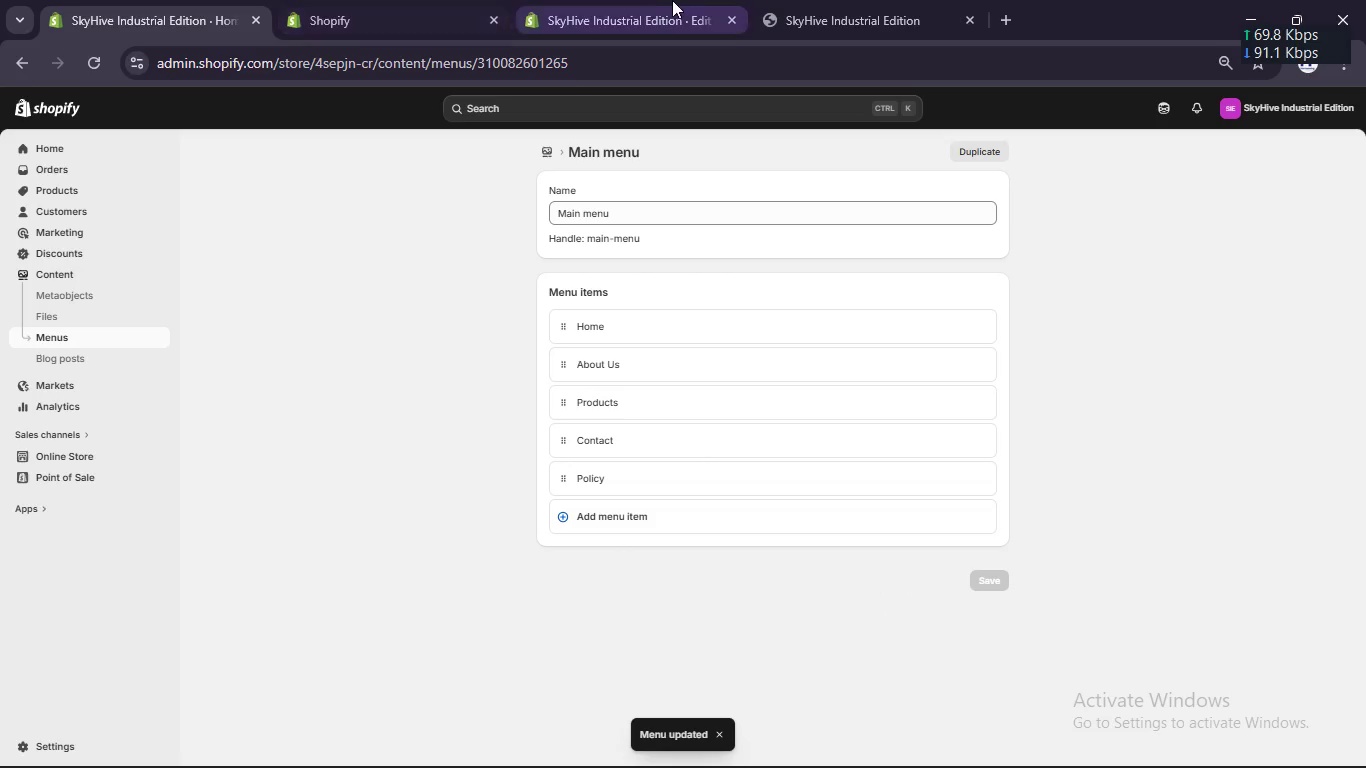 
left_click([672, 0])
 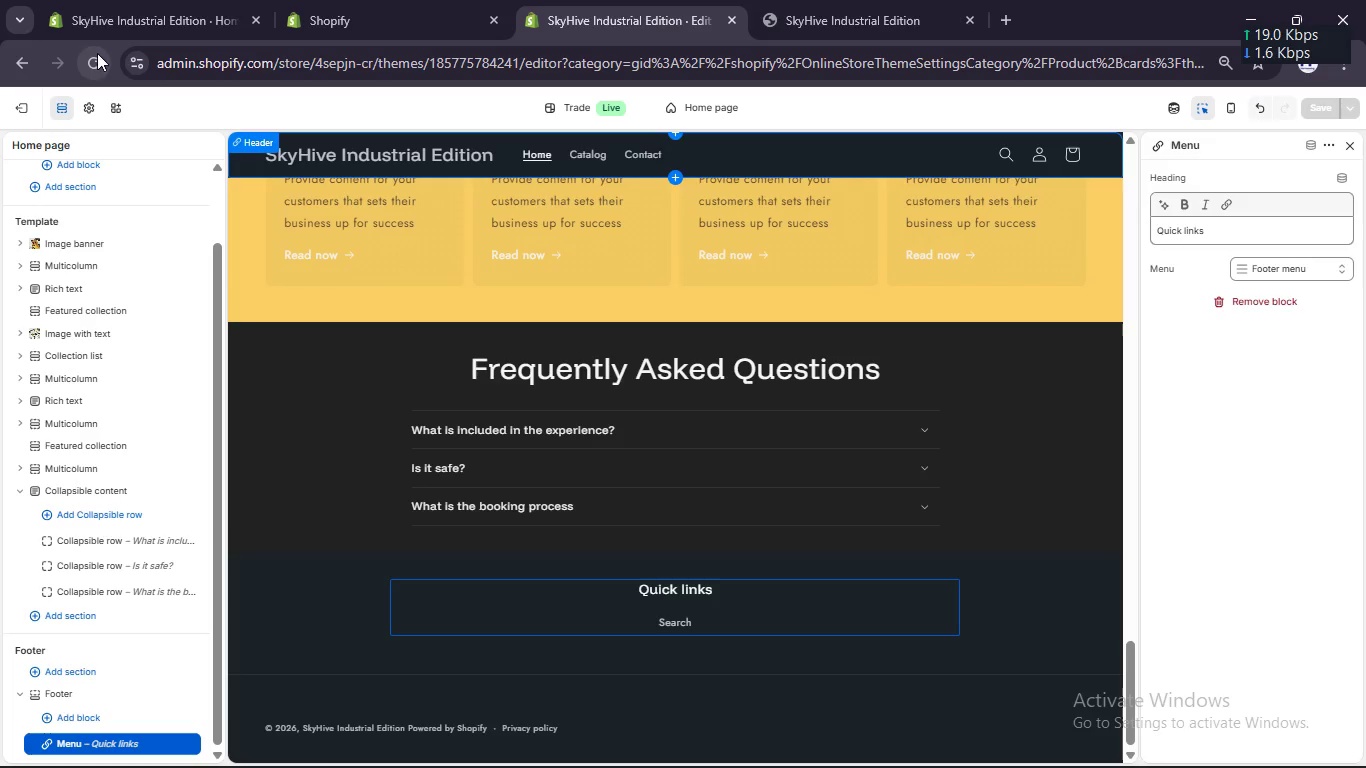 
left_click([97, 58])
 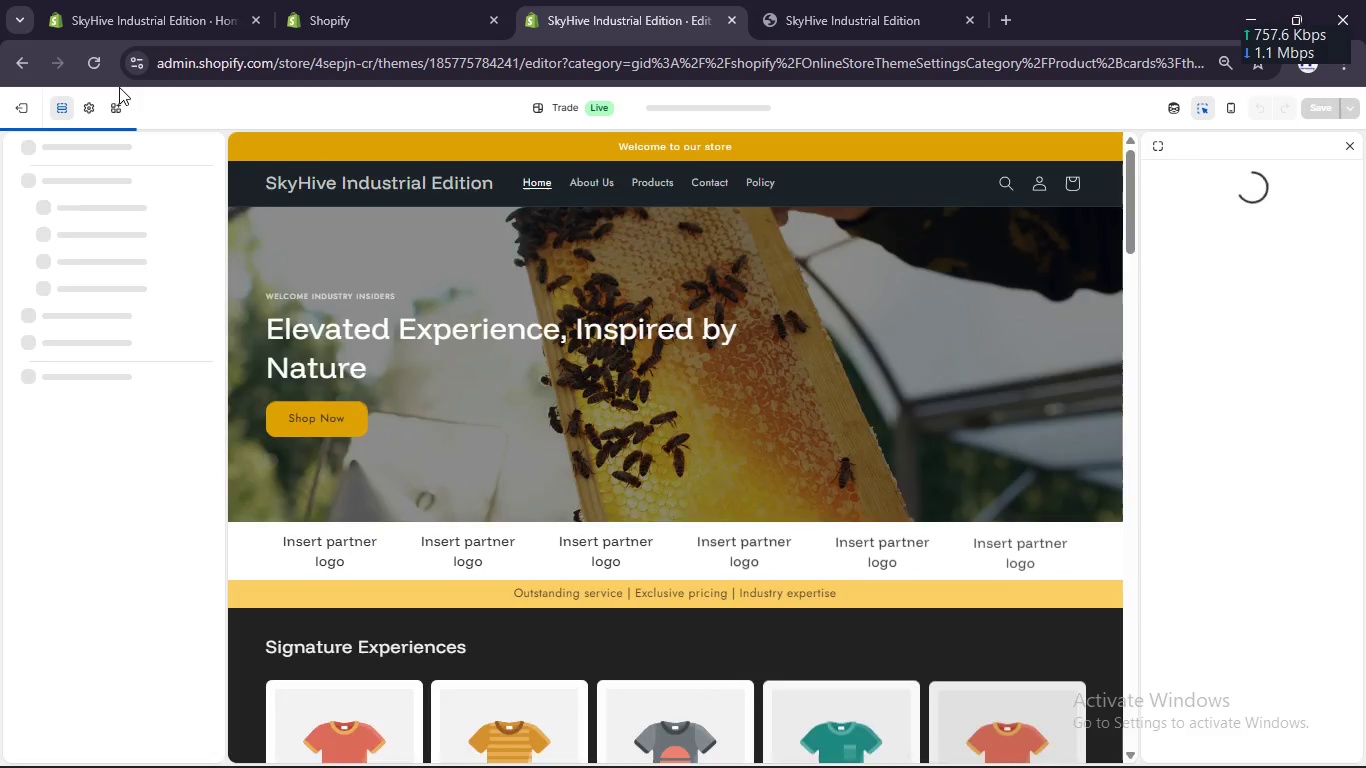 
wait(12.31)
 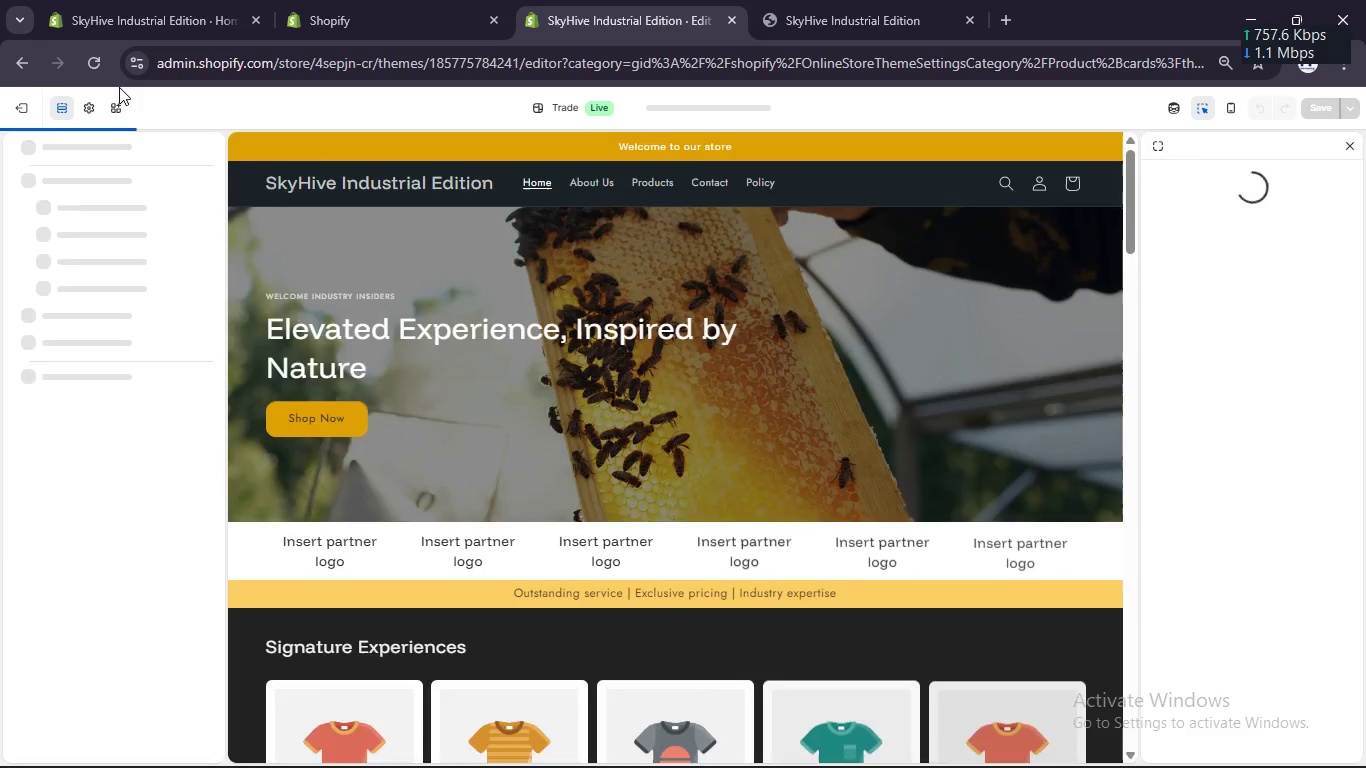 
scroll: coordinate [617, 541], scroll_direction: up, amount: 31.0
 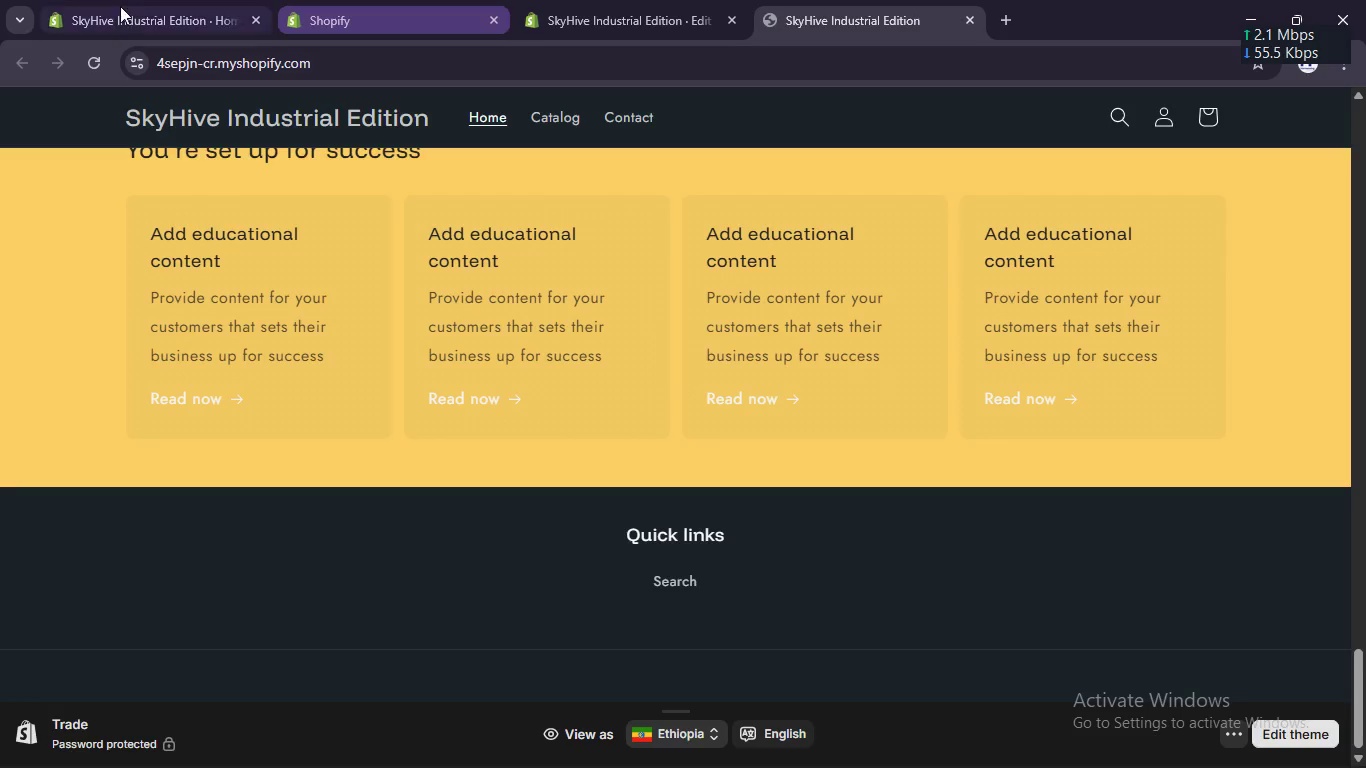 
left_click([93, 62])
 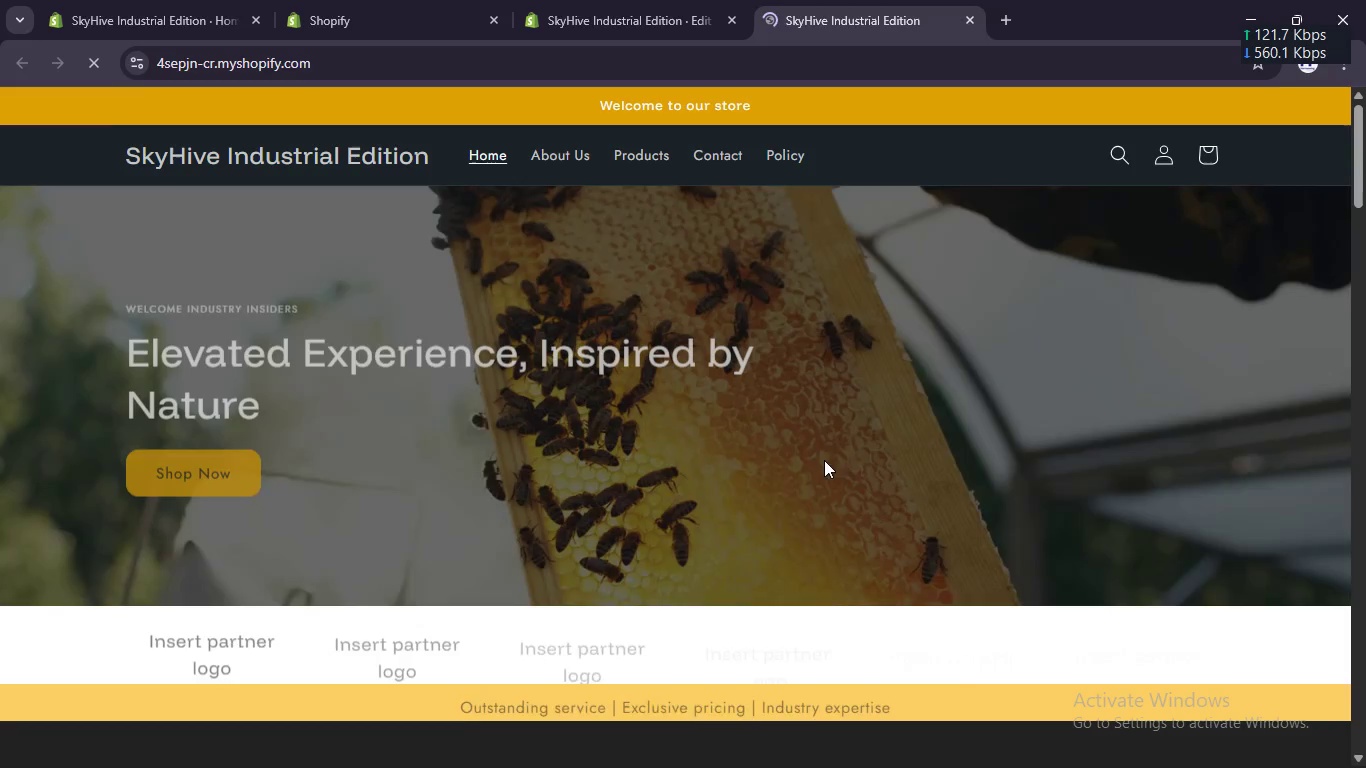 
scroll: coordinate [574, 203], scroll_direction: up, amount: 42.0
 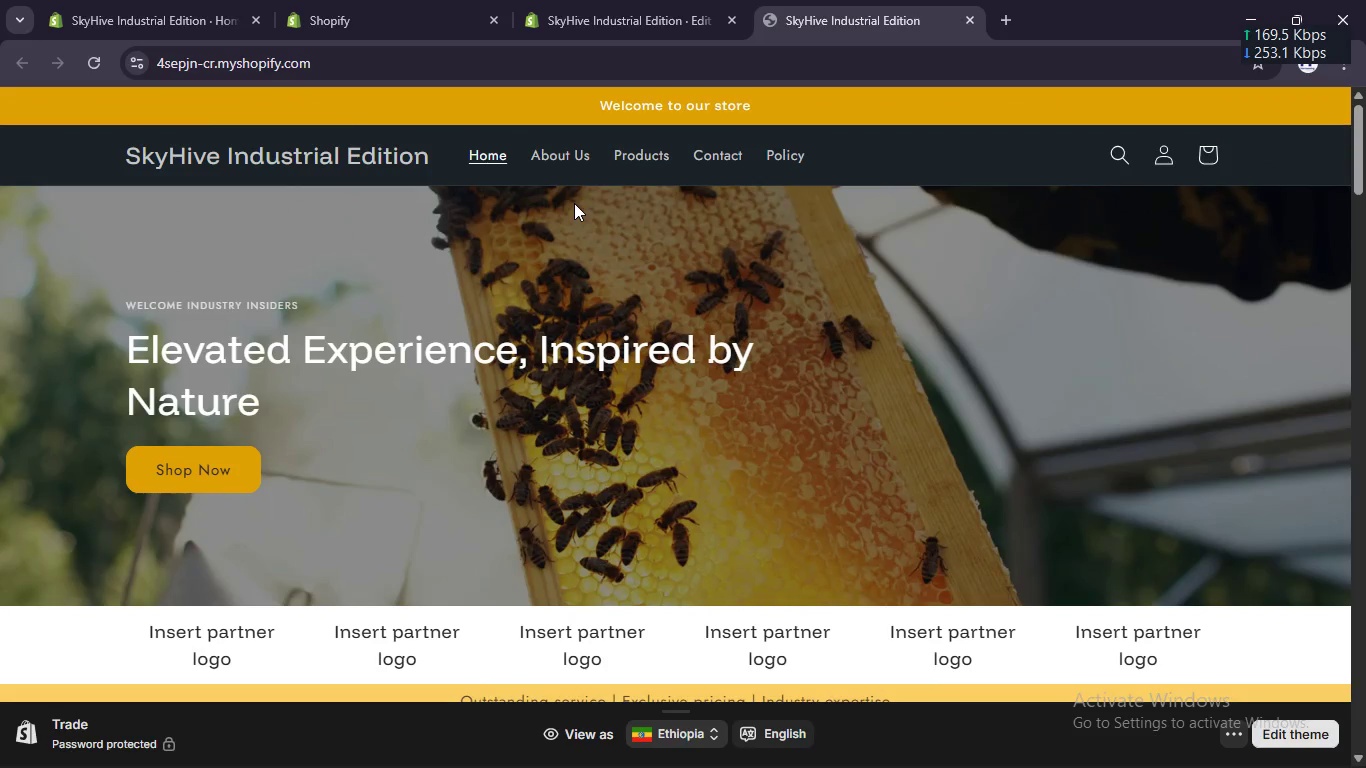 
scroll: coordinate [574, 203], scroll_direction: down, amount: 2.0
 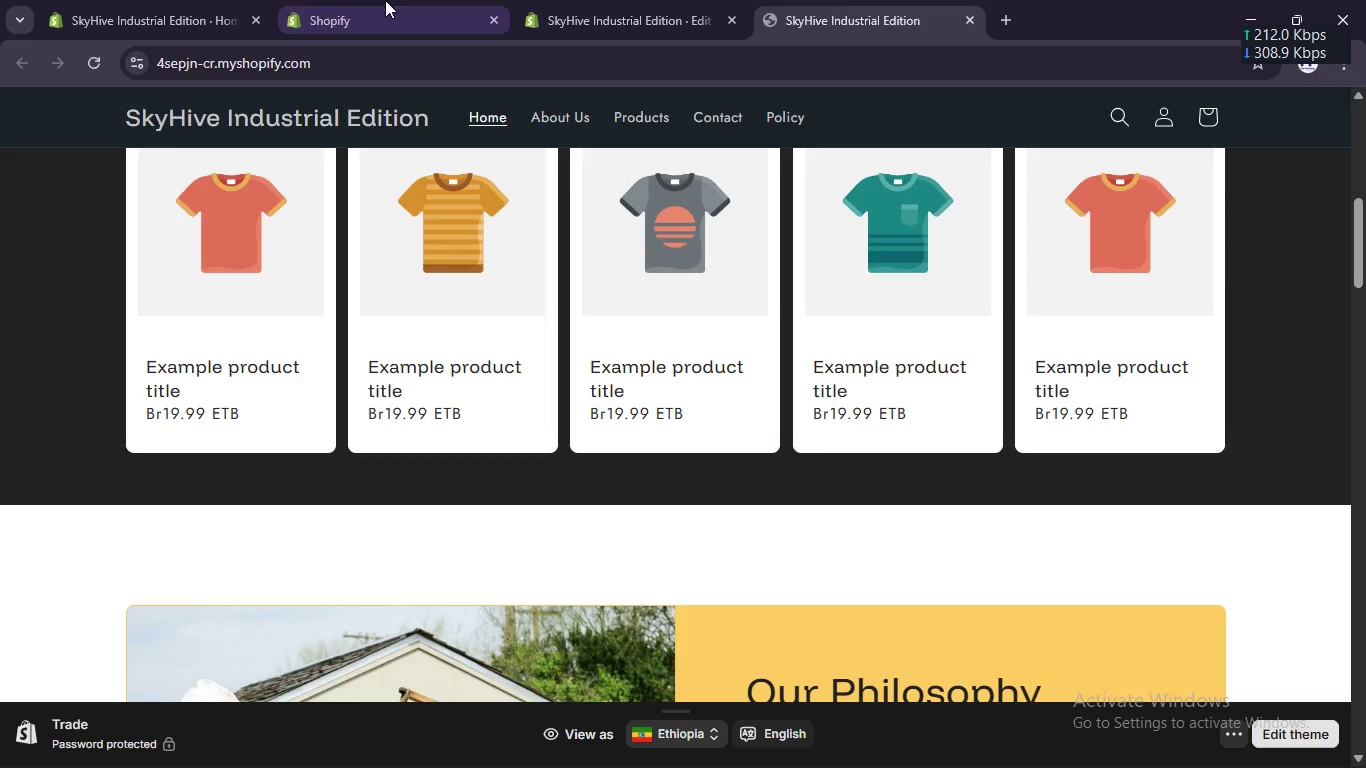 
left_click([157, 0])
 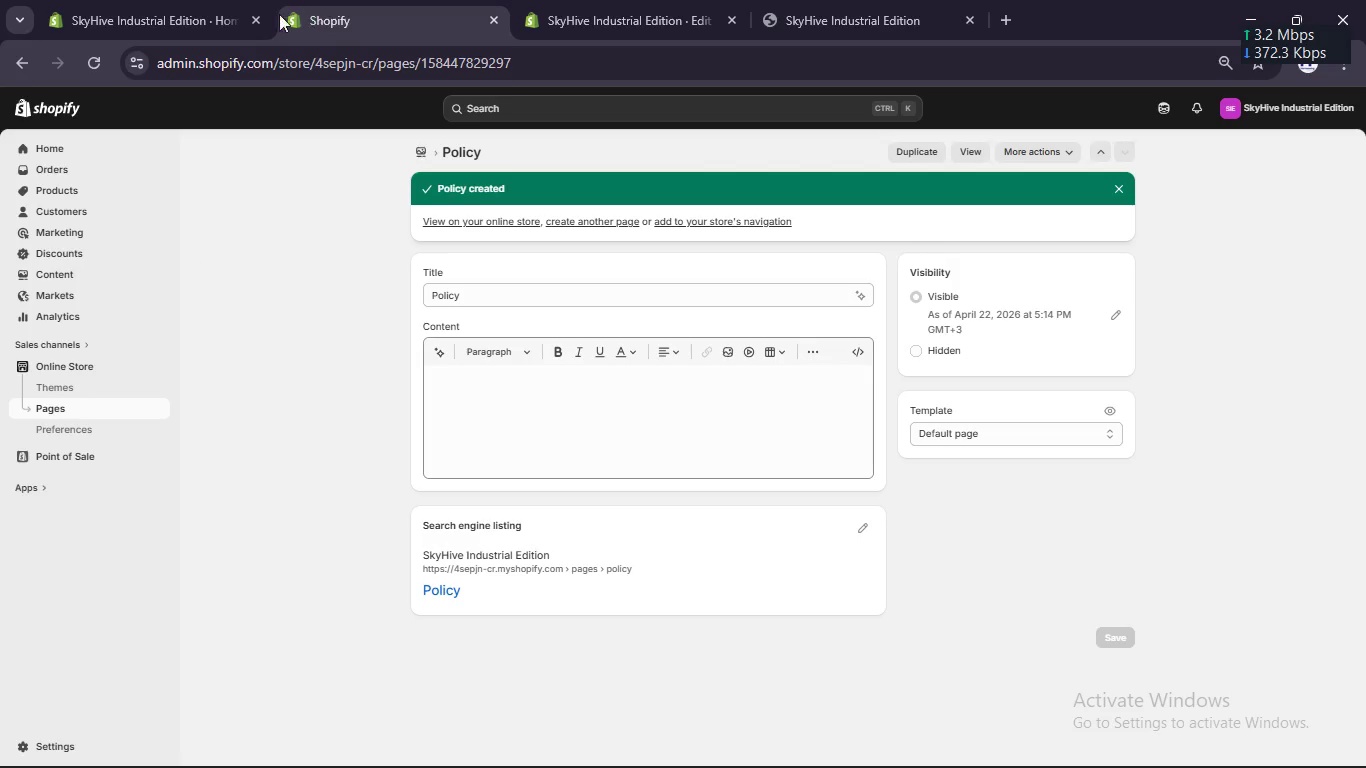 
left_click([578, 0])
 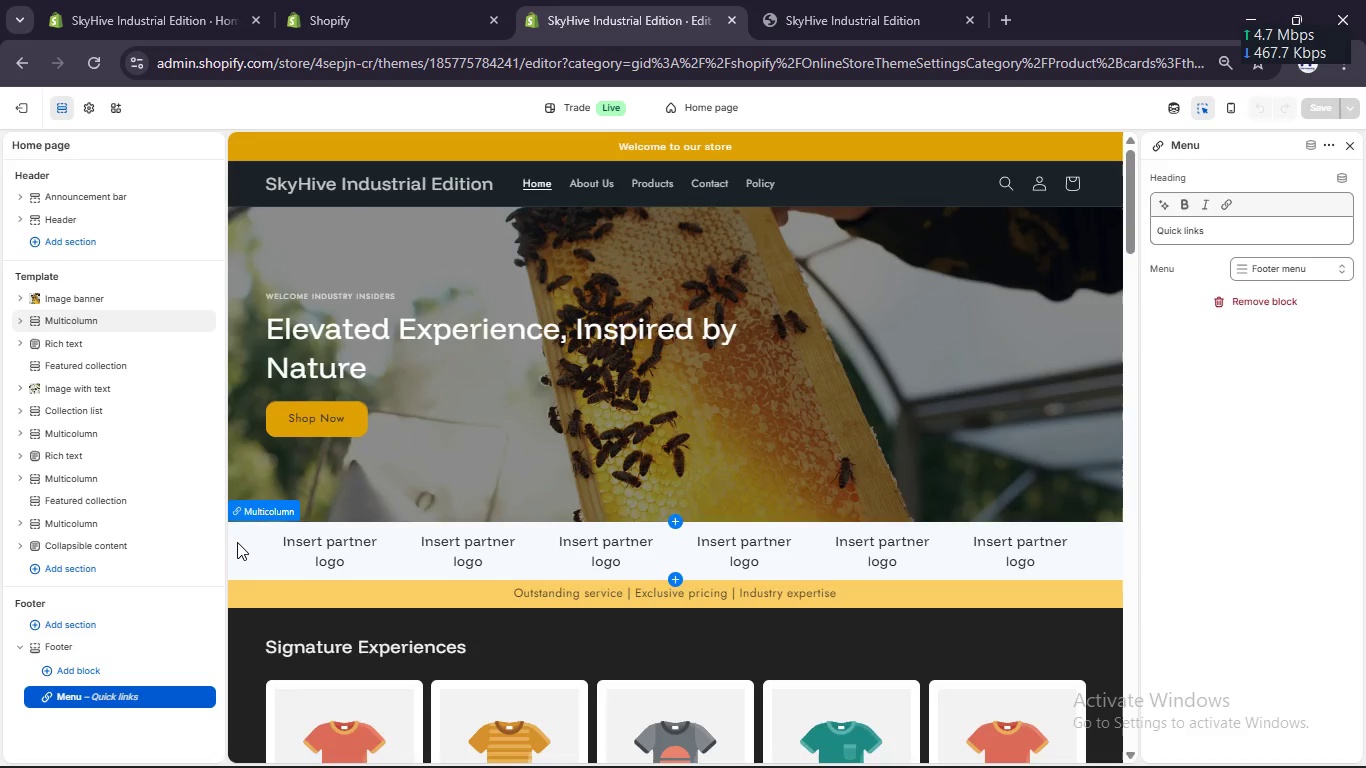 
left_click([234, 543])
 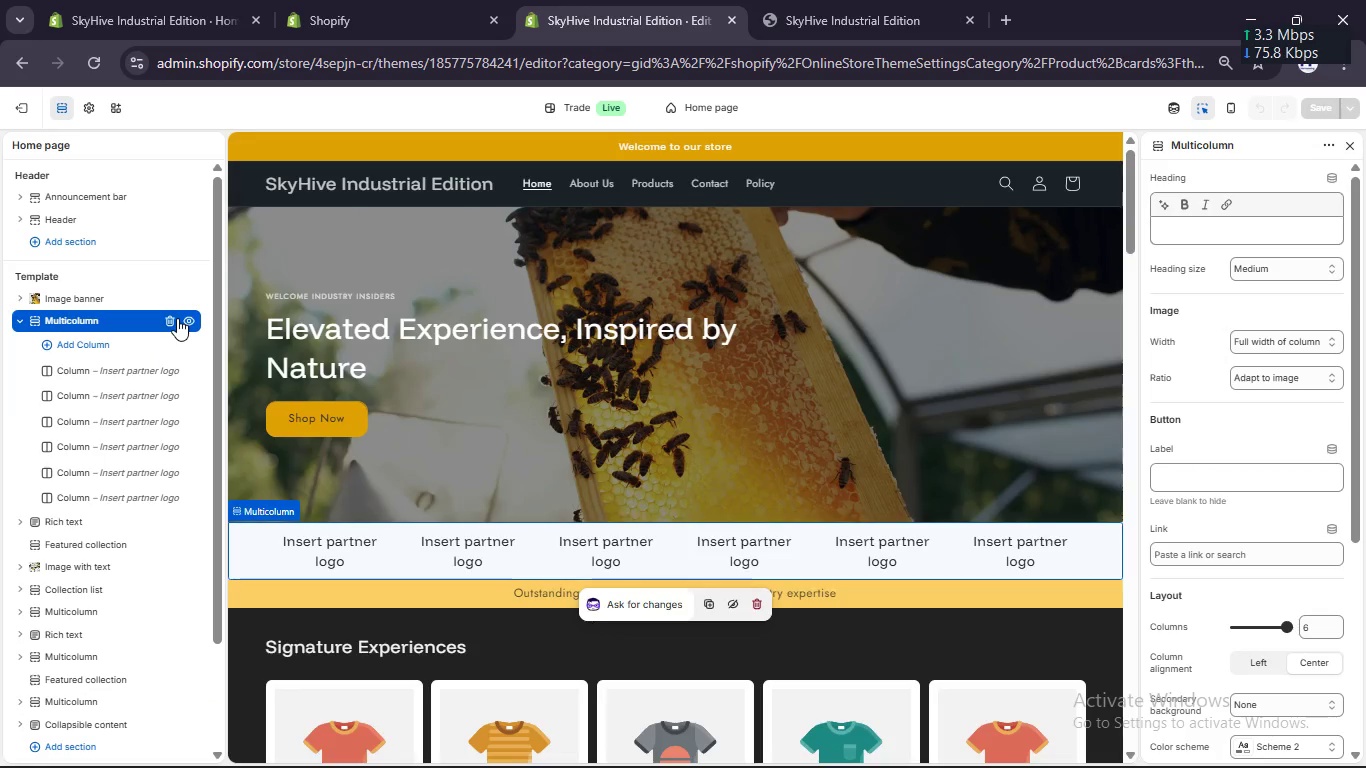 
left_click([168, 318])
 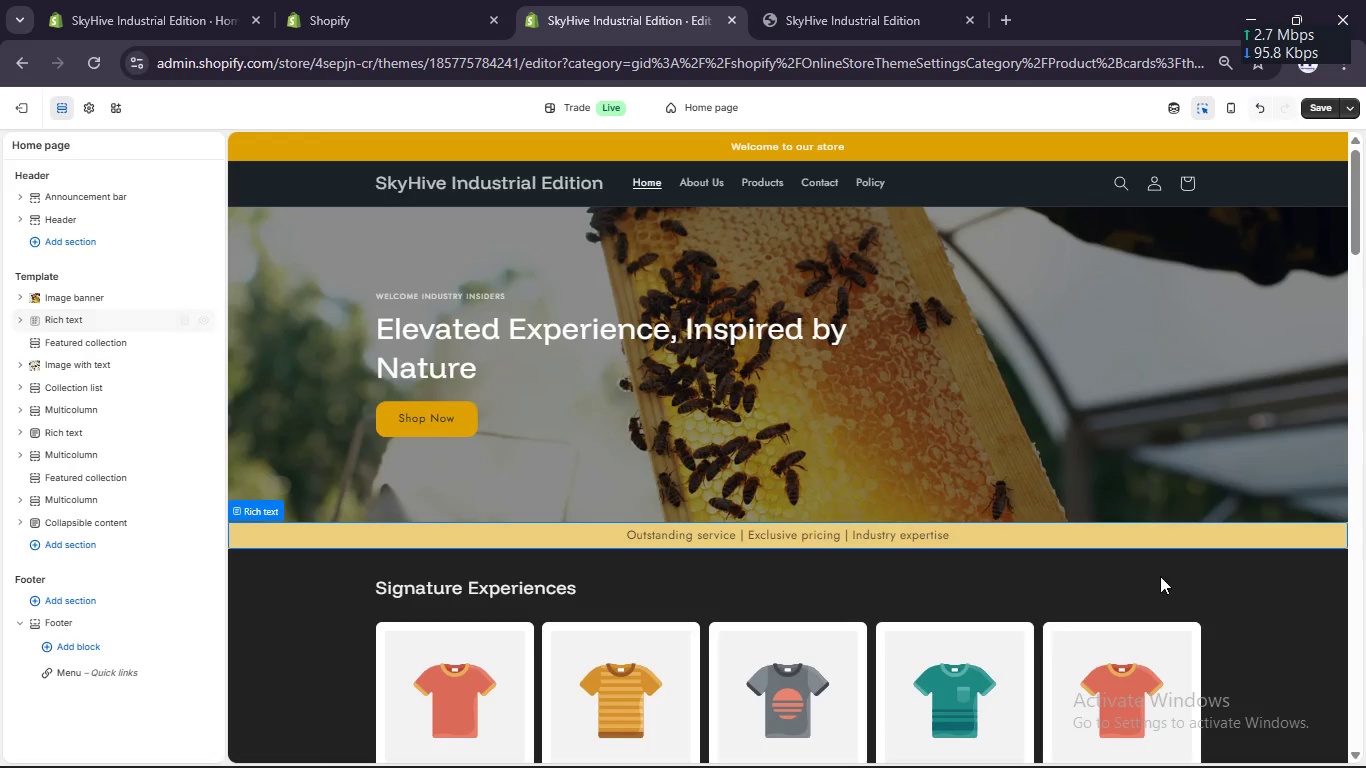 
scroll: coordinate [1165, 585], scroll_direction: down, amount: 21.0
 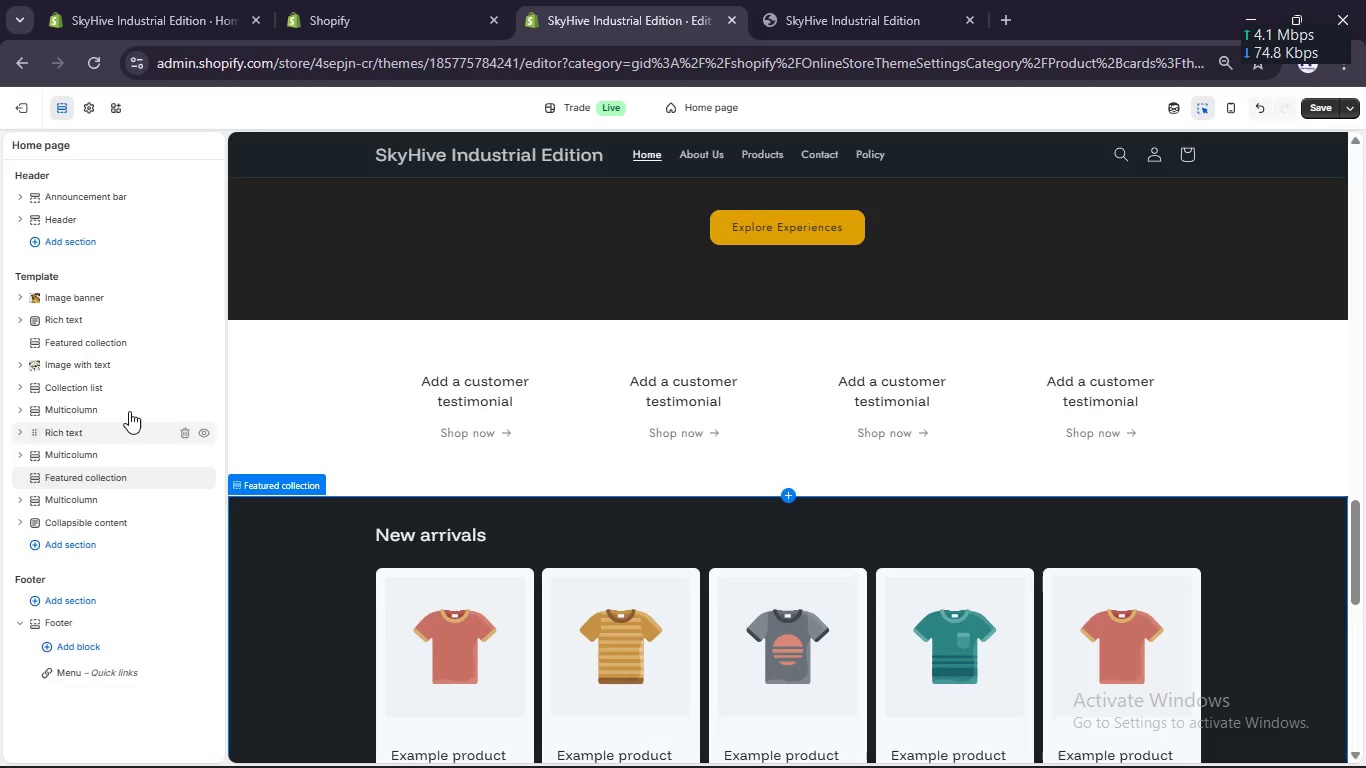 
left_click([299, 392])
 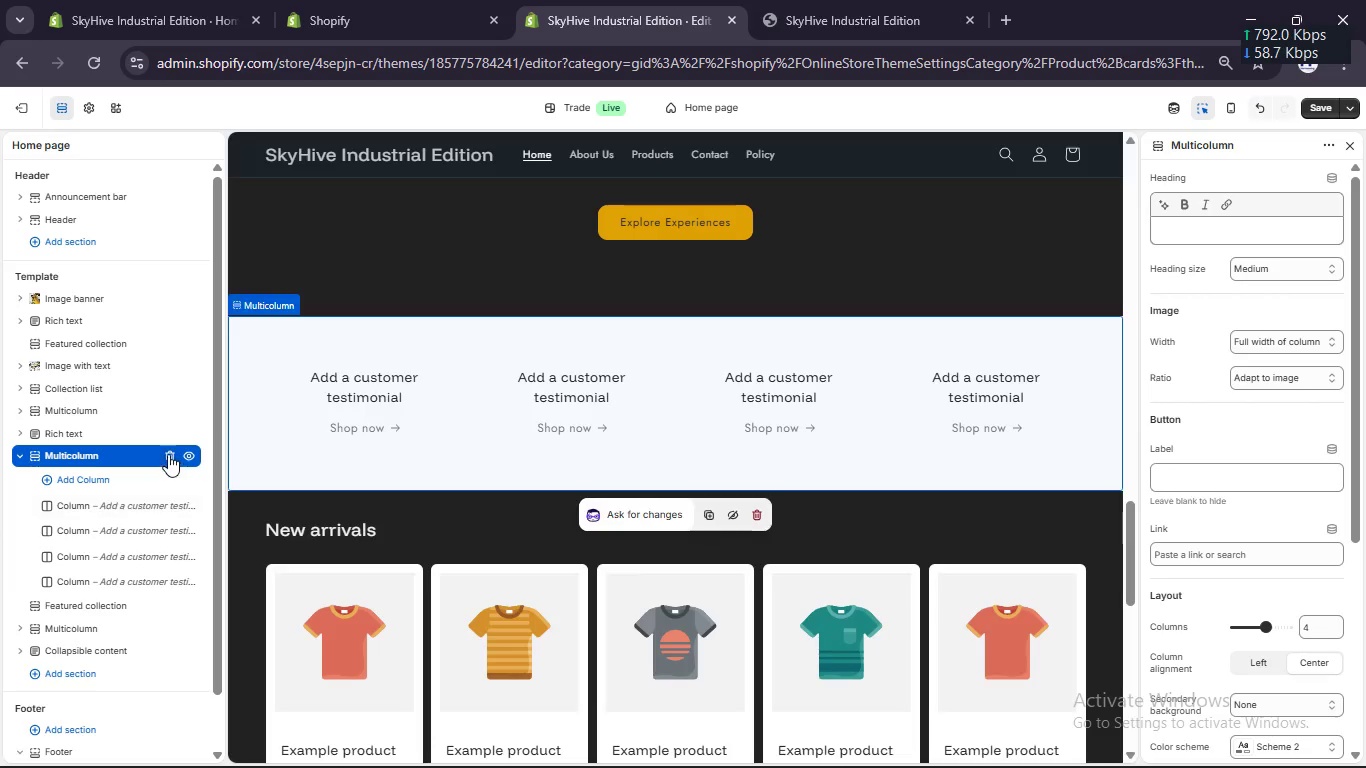 
left_click([165, 453])
 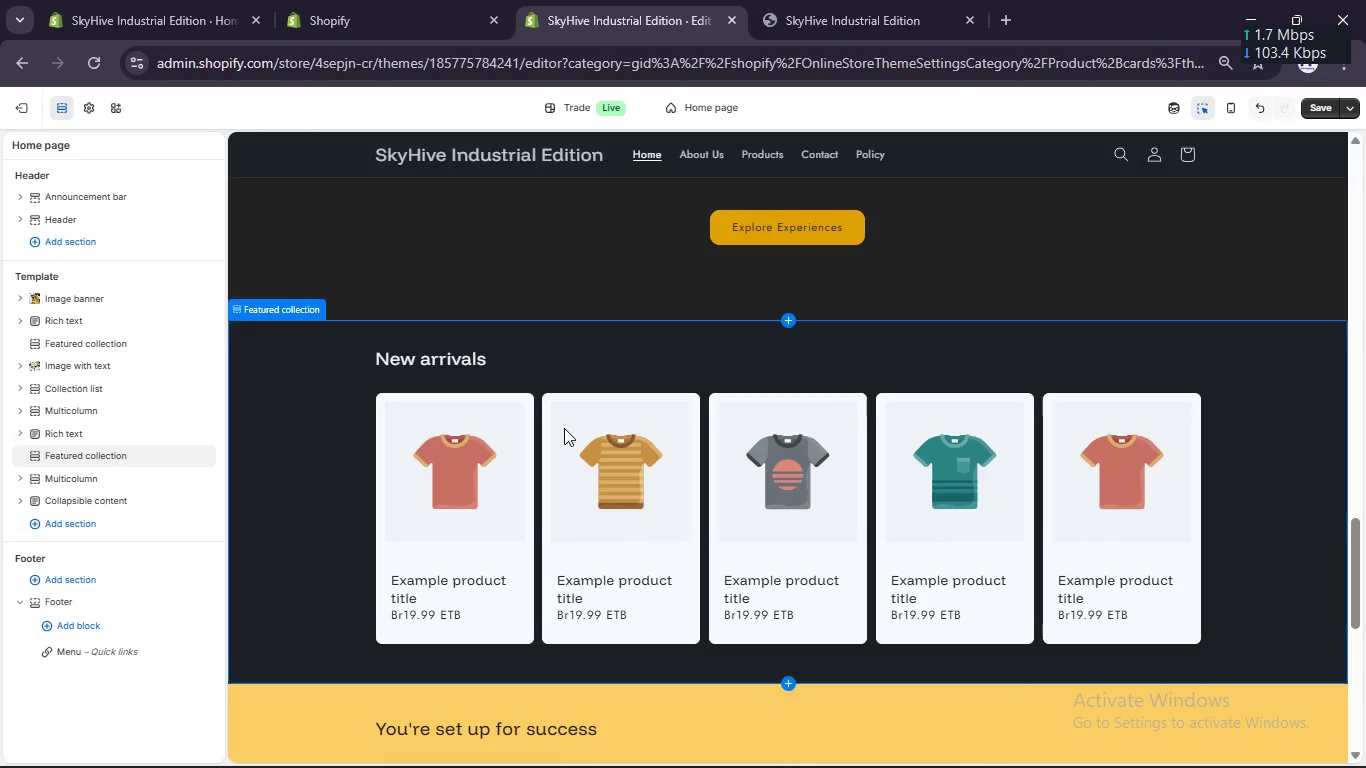 
scroll: coordinate [560, 441], scroll_direction: down, amount: 7.0
 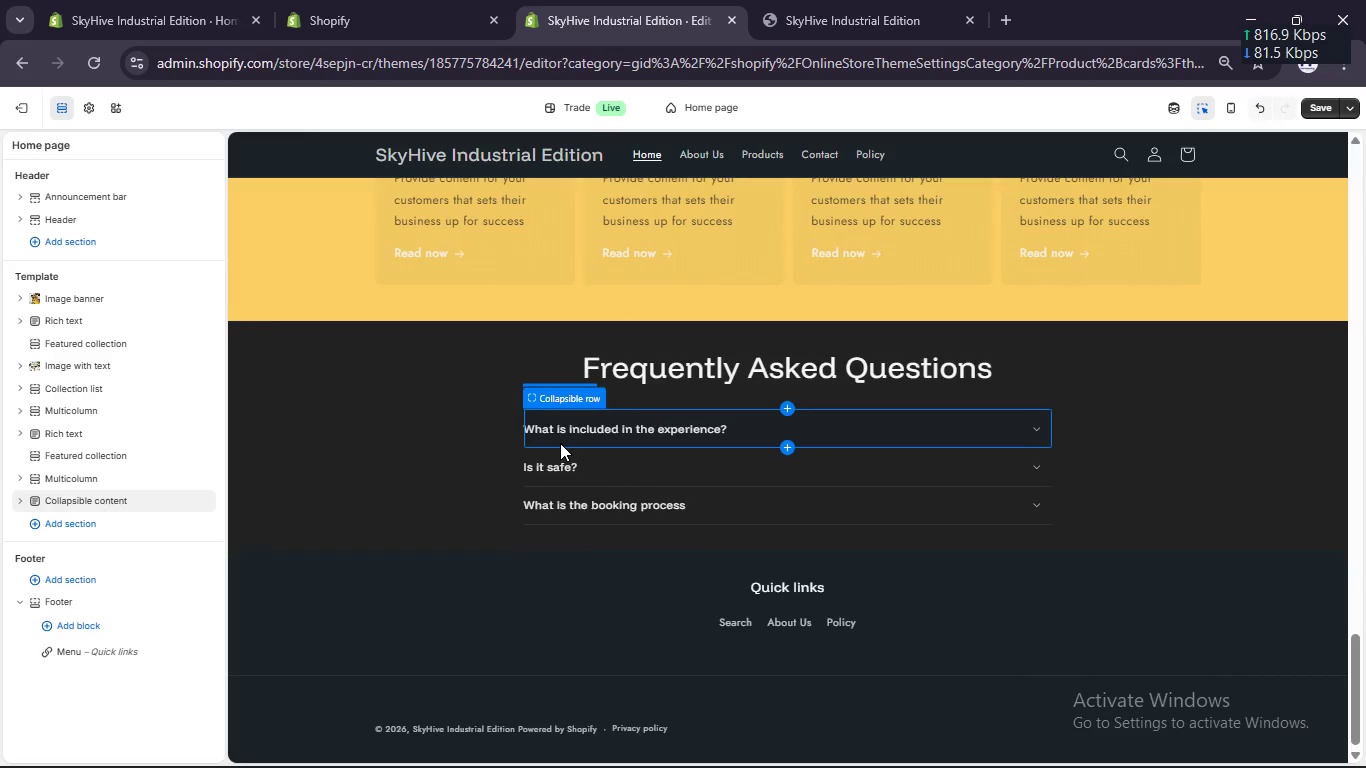 
scroll: coordinate [560, 443], scroll_direction: up, amount: 2.0
 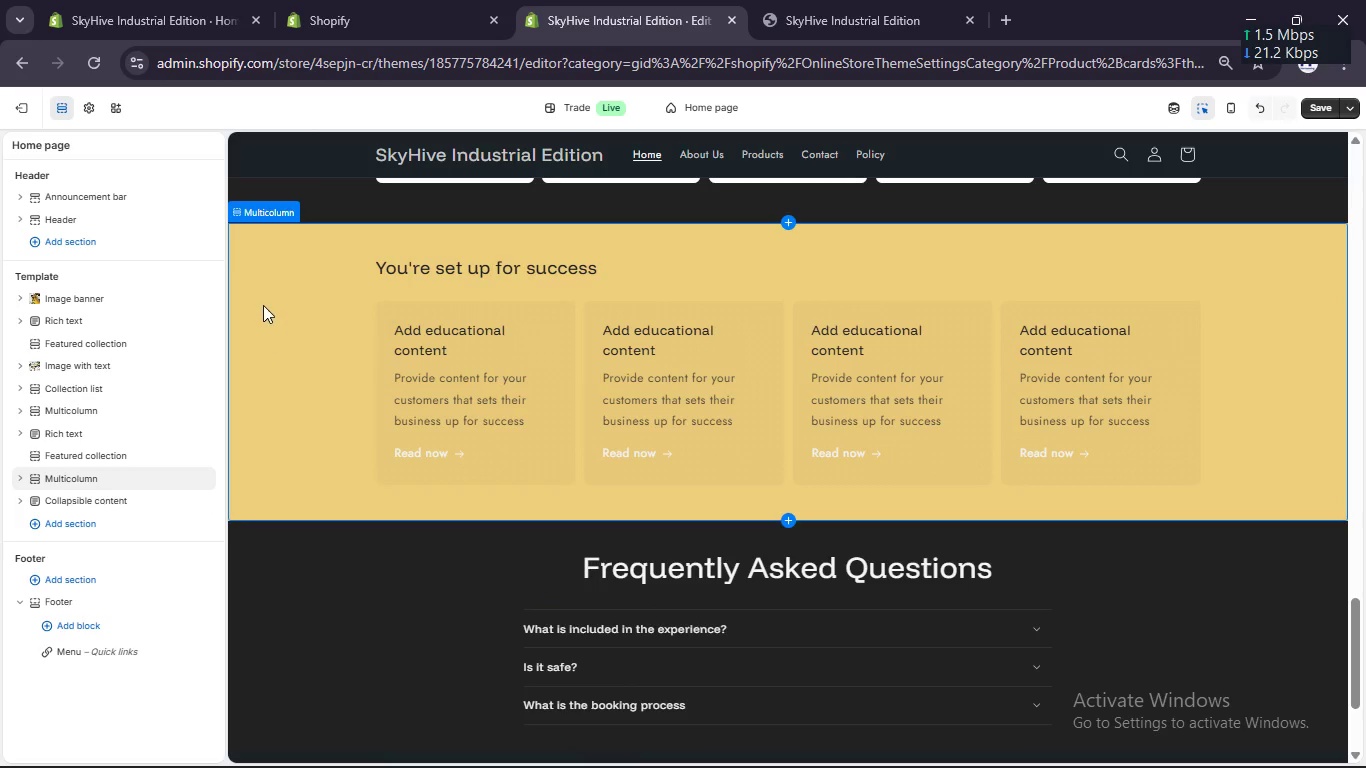 
left_click([252, 267])
 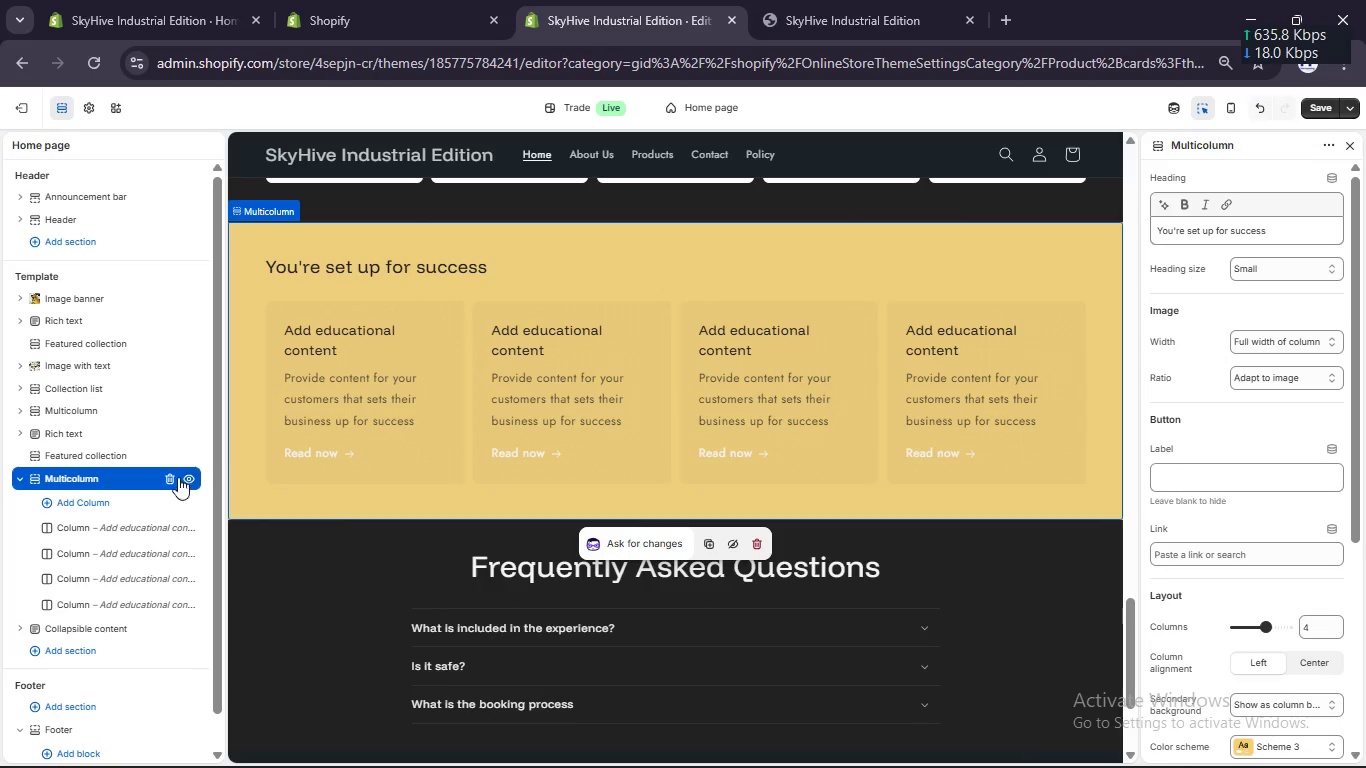 
left_click([171, 479])
 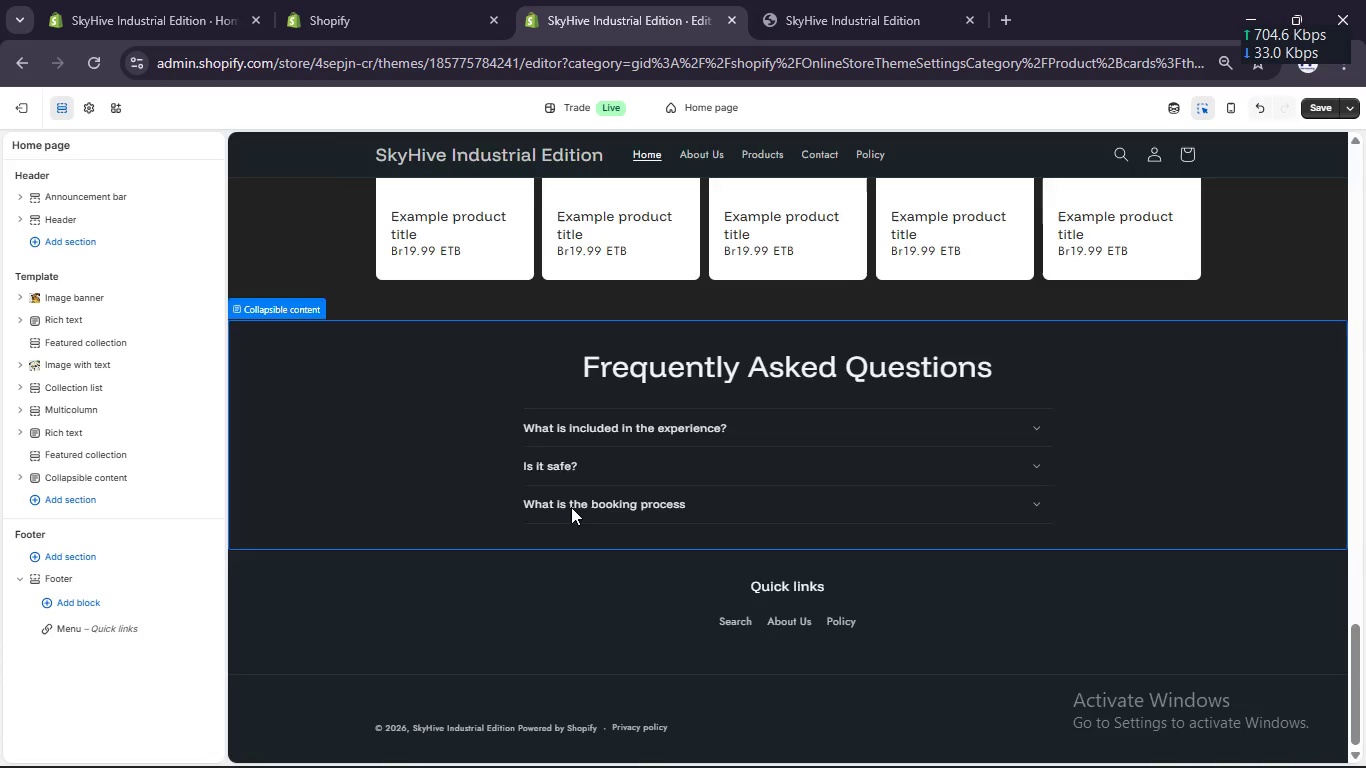 
scroll: coordinate [571, 507], scroll_direction: none, amount: 0.0
 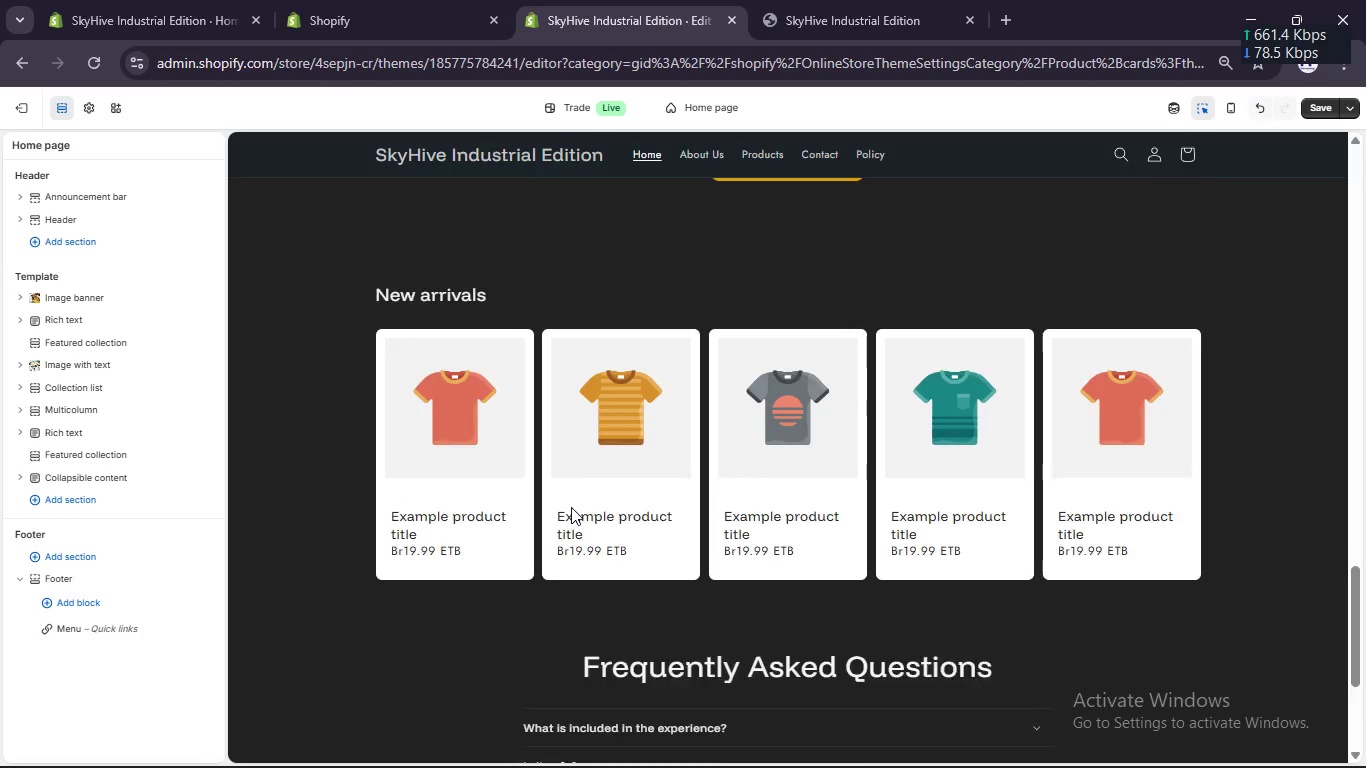 
scroll: coordinate [571, 507], scroll_direction: up, amount: 4.0
 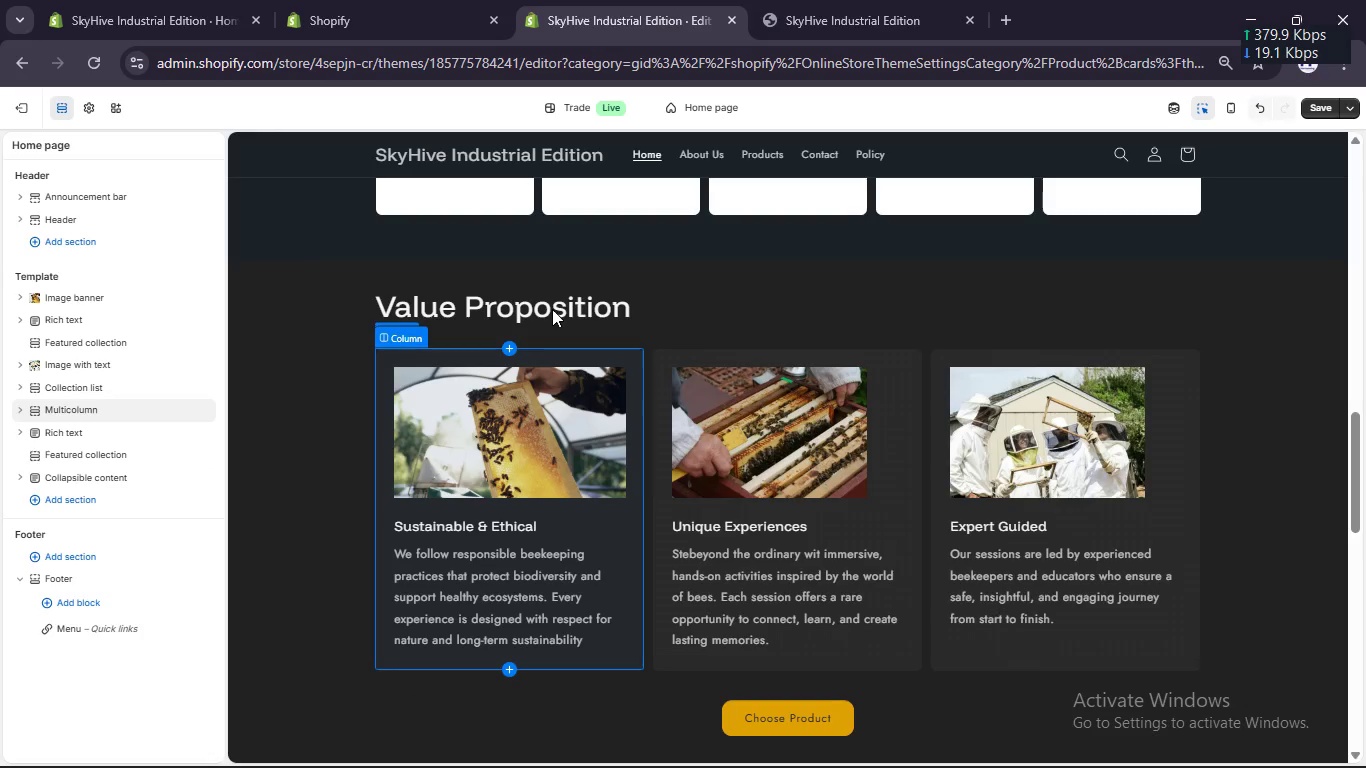 
scroll: coordinate [727, 444], scroll_direction: down, amount: 4.0
 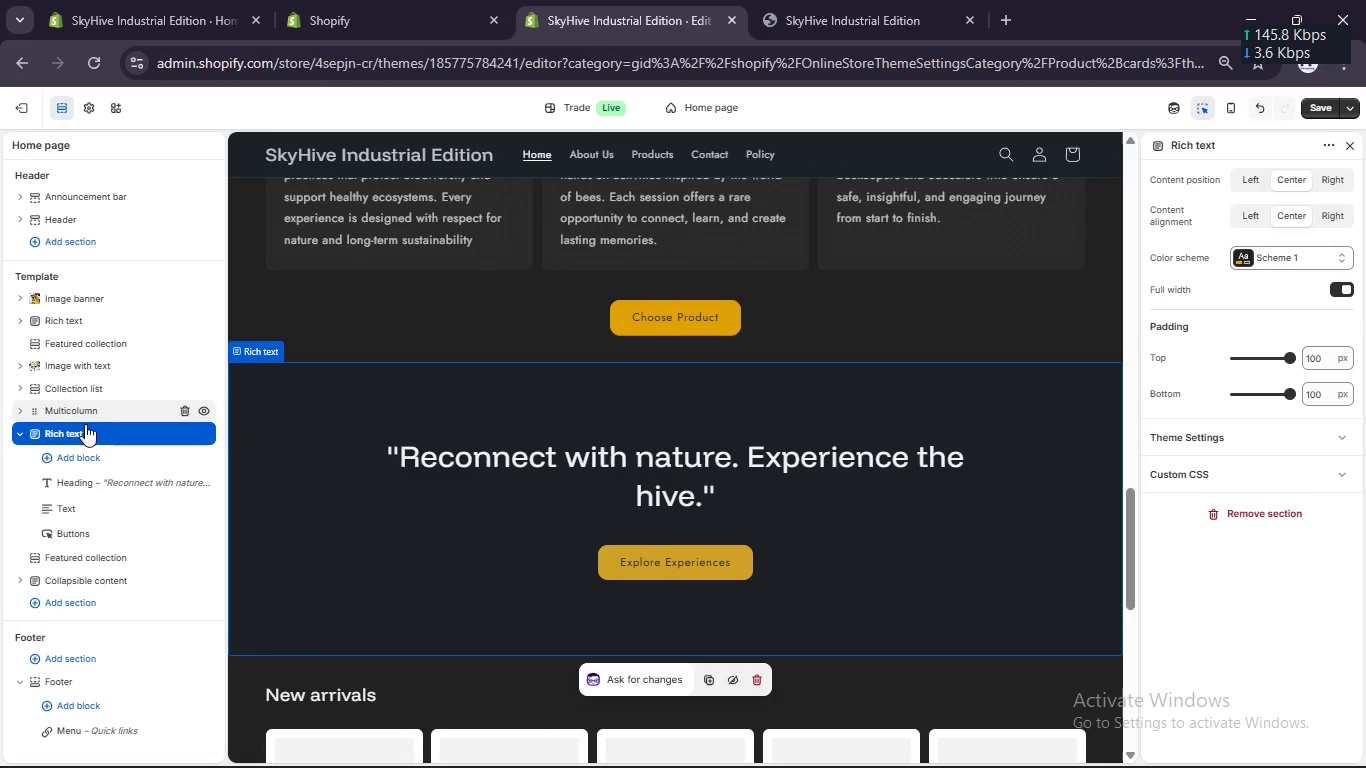 
left_click_drag(start_coordinate=[85, 431], to_coordinate=[75, 462])
 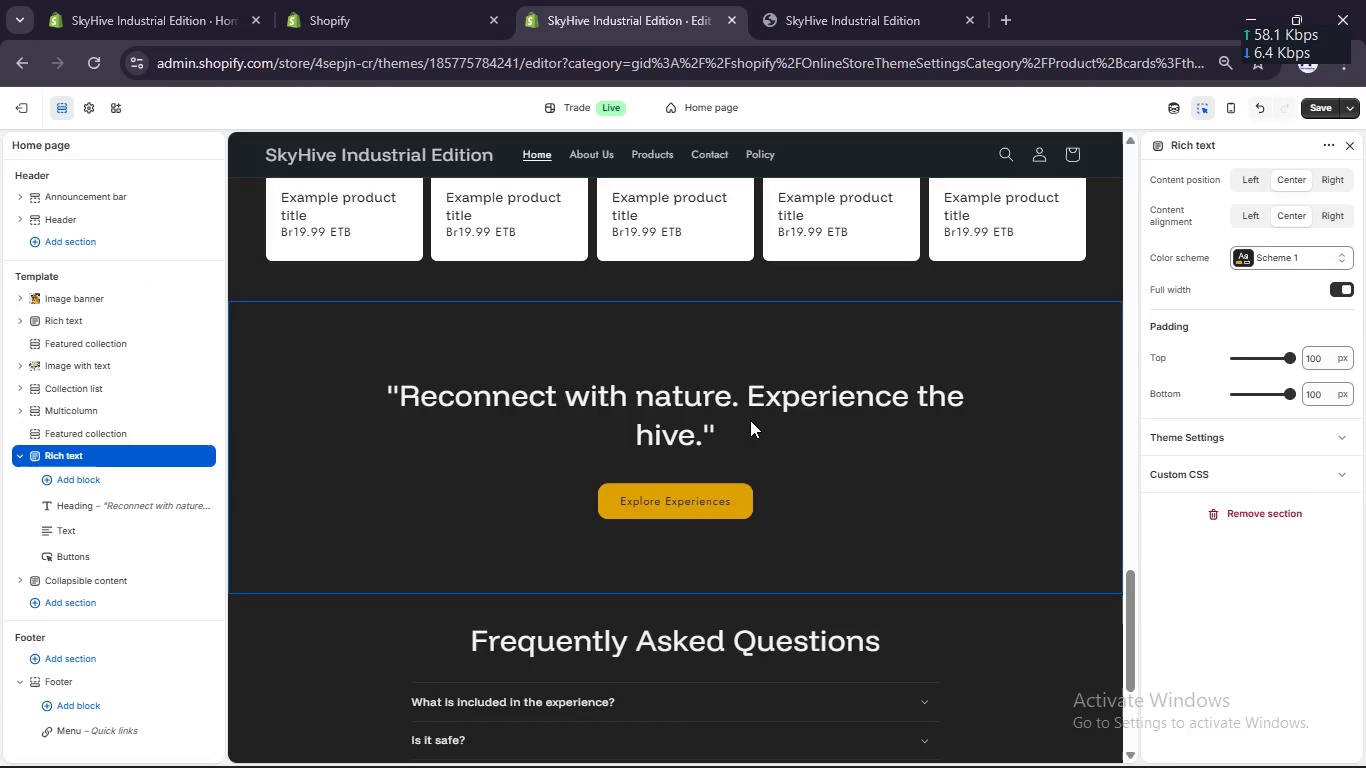 
scroll: coordinate [721, 422], scroll_direction: up, amount: 27.0
 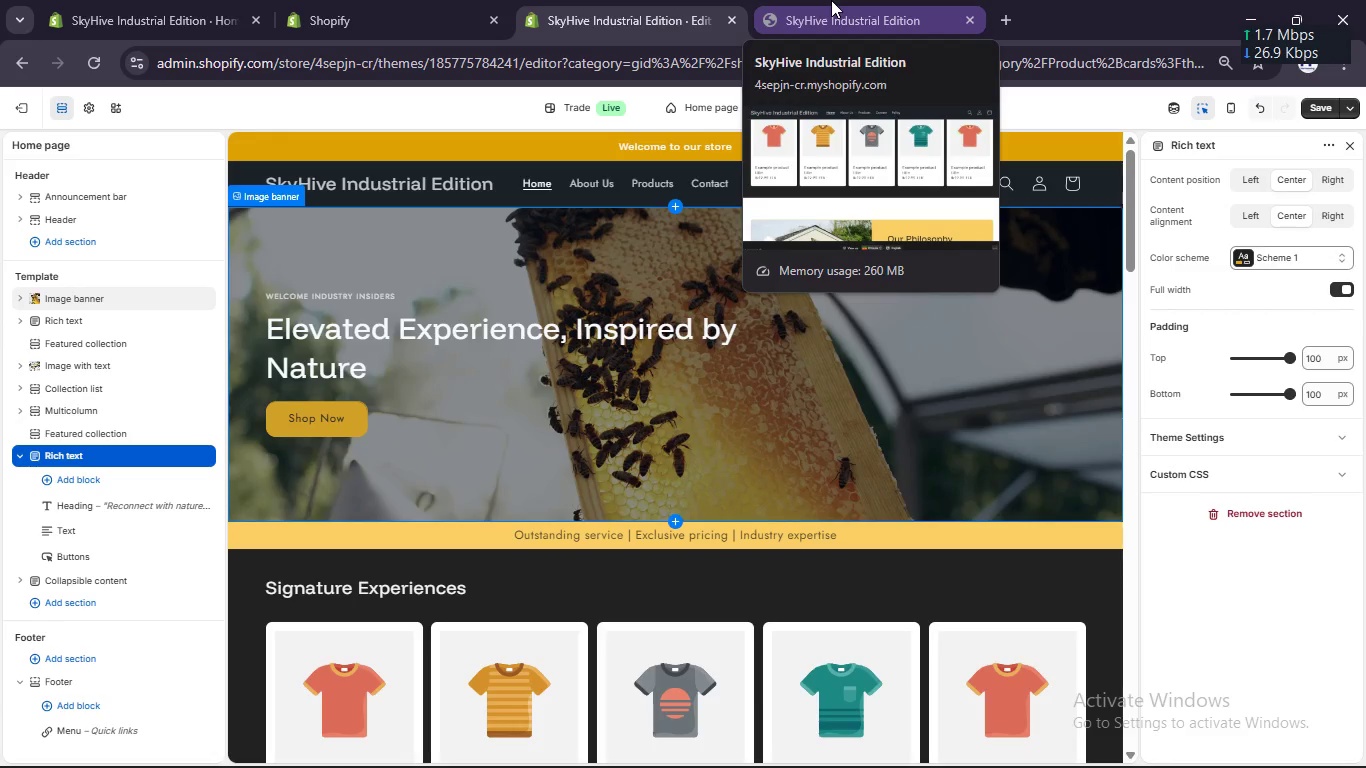 
wait(16.18)
 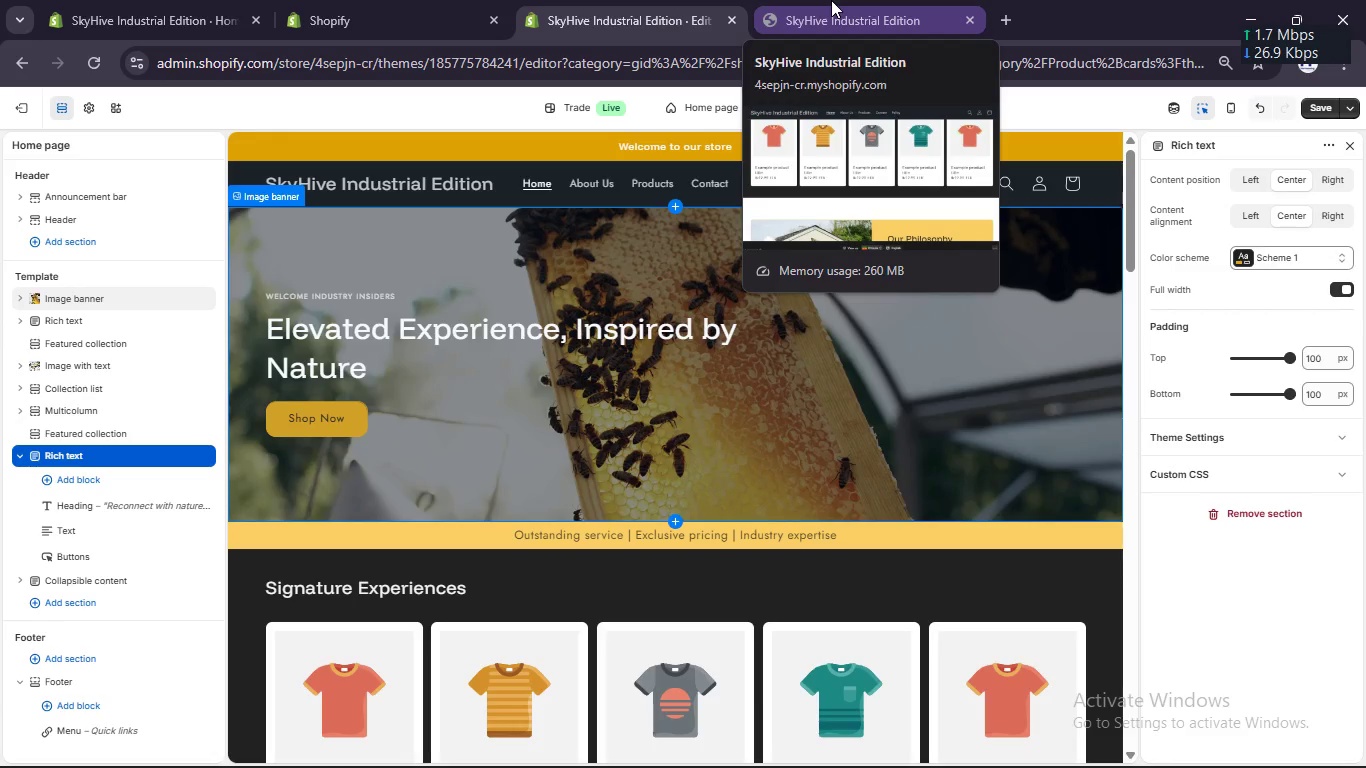 
left_click([591, 177])
 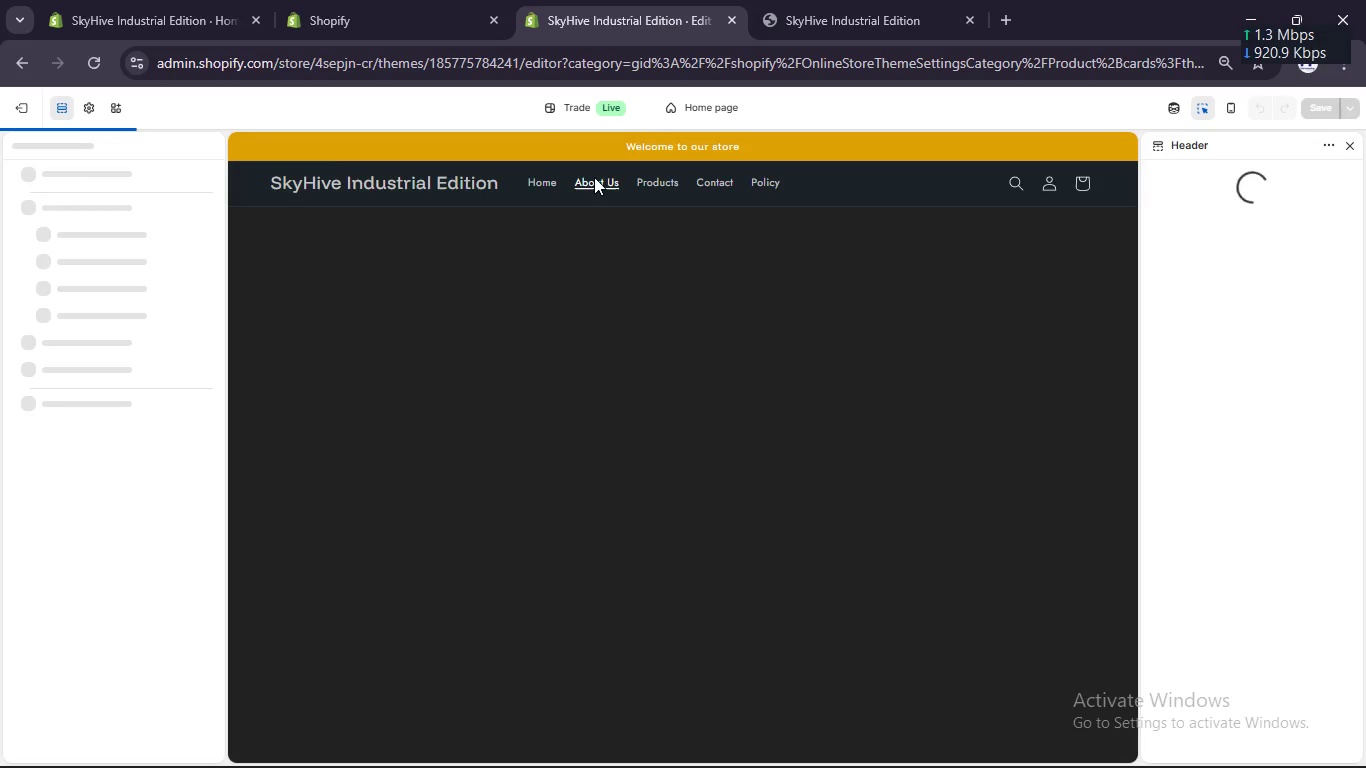 
wait(12.7)
 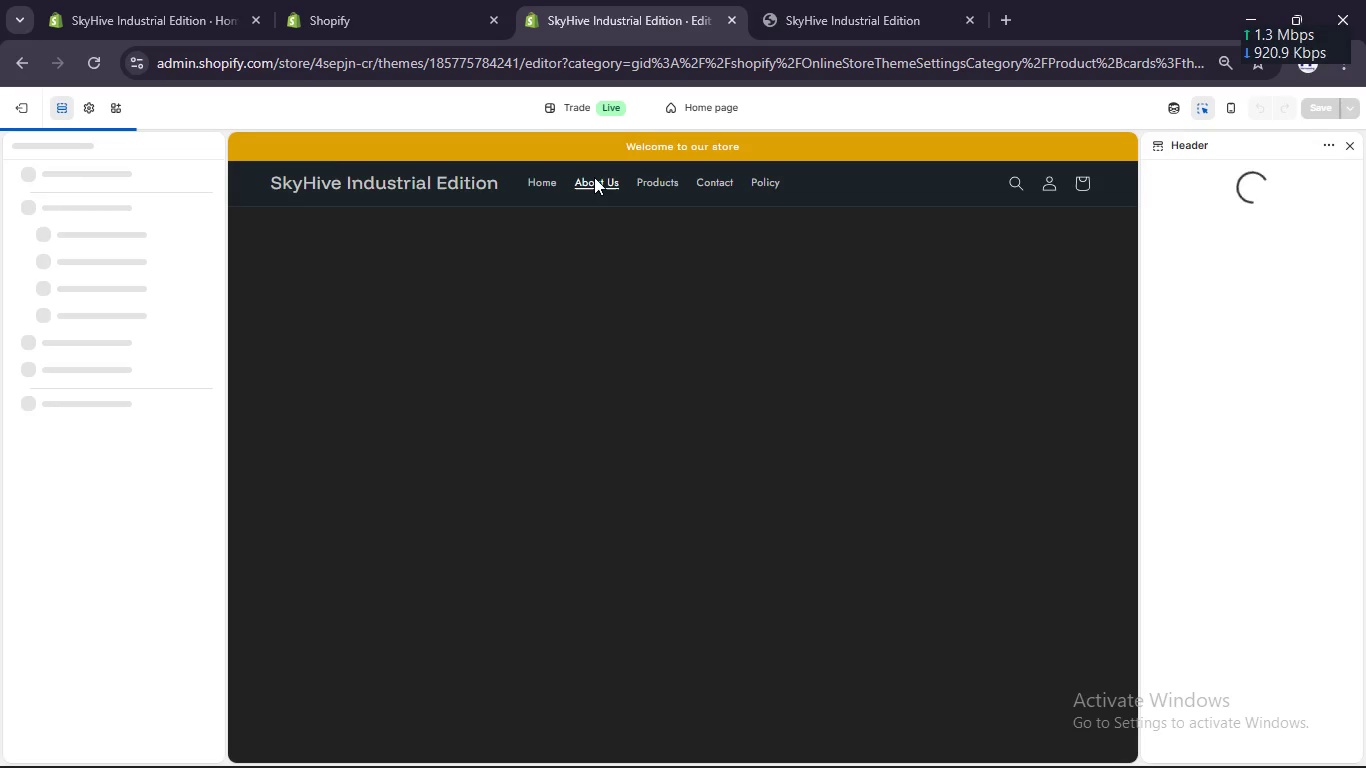 
left_click([709, 312])
 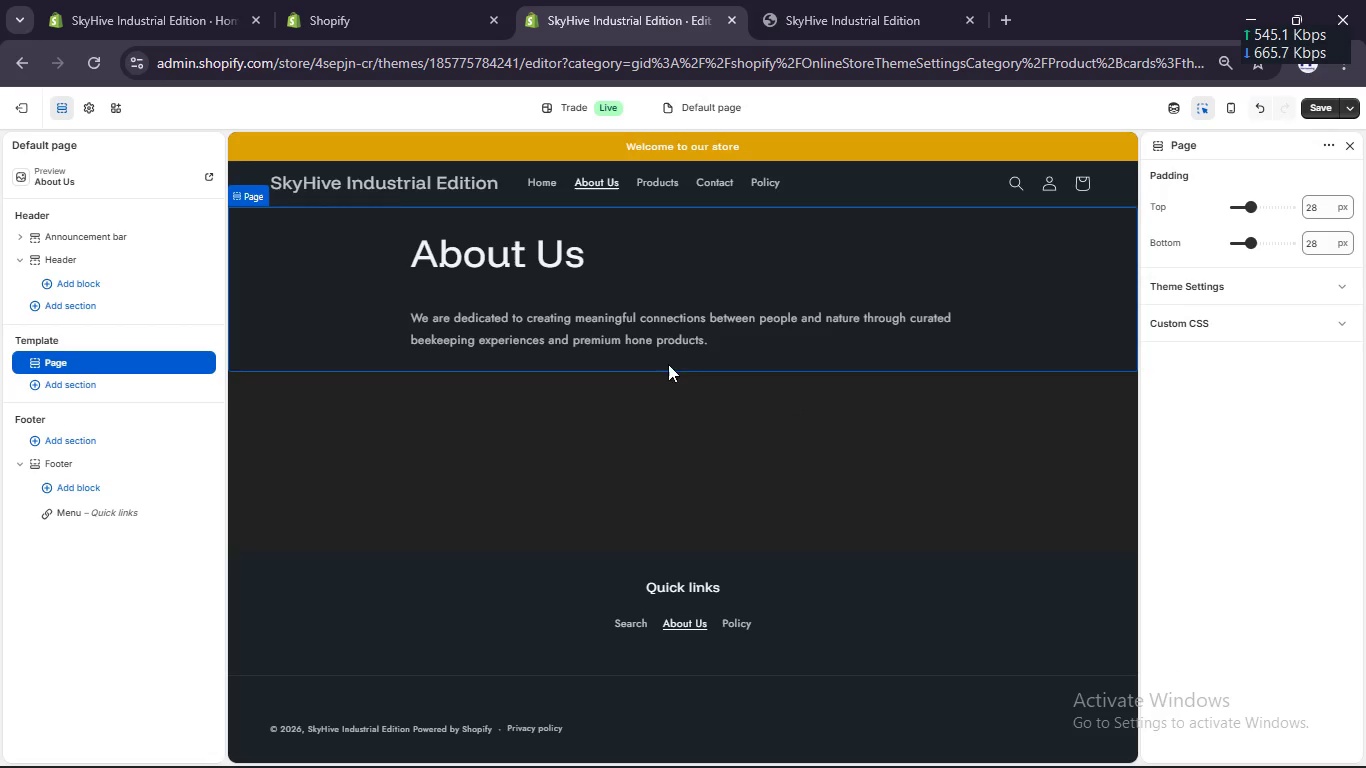 
left_click([679, 327])
 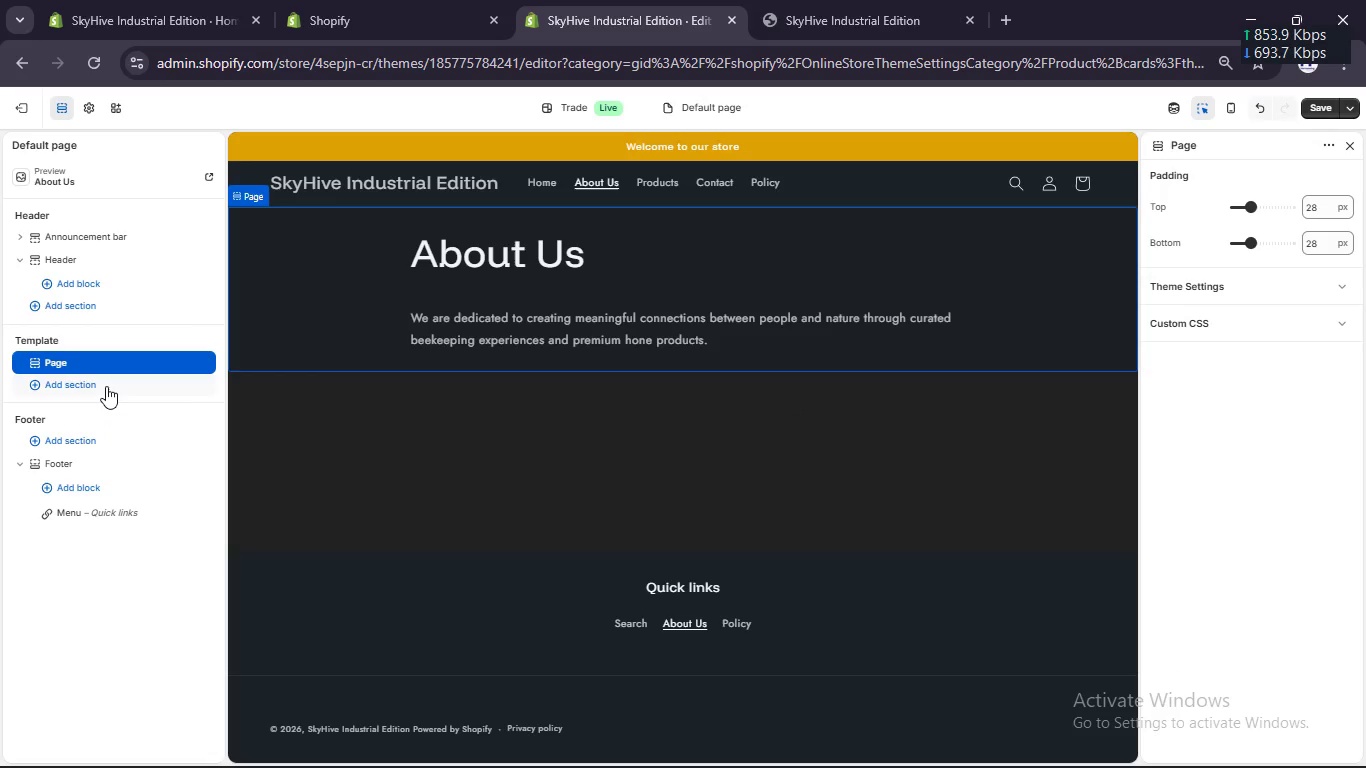 
left_click([104, 382])
 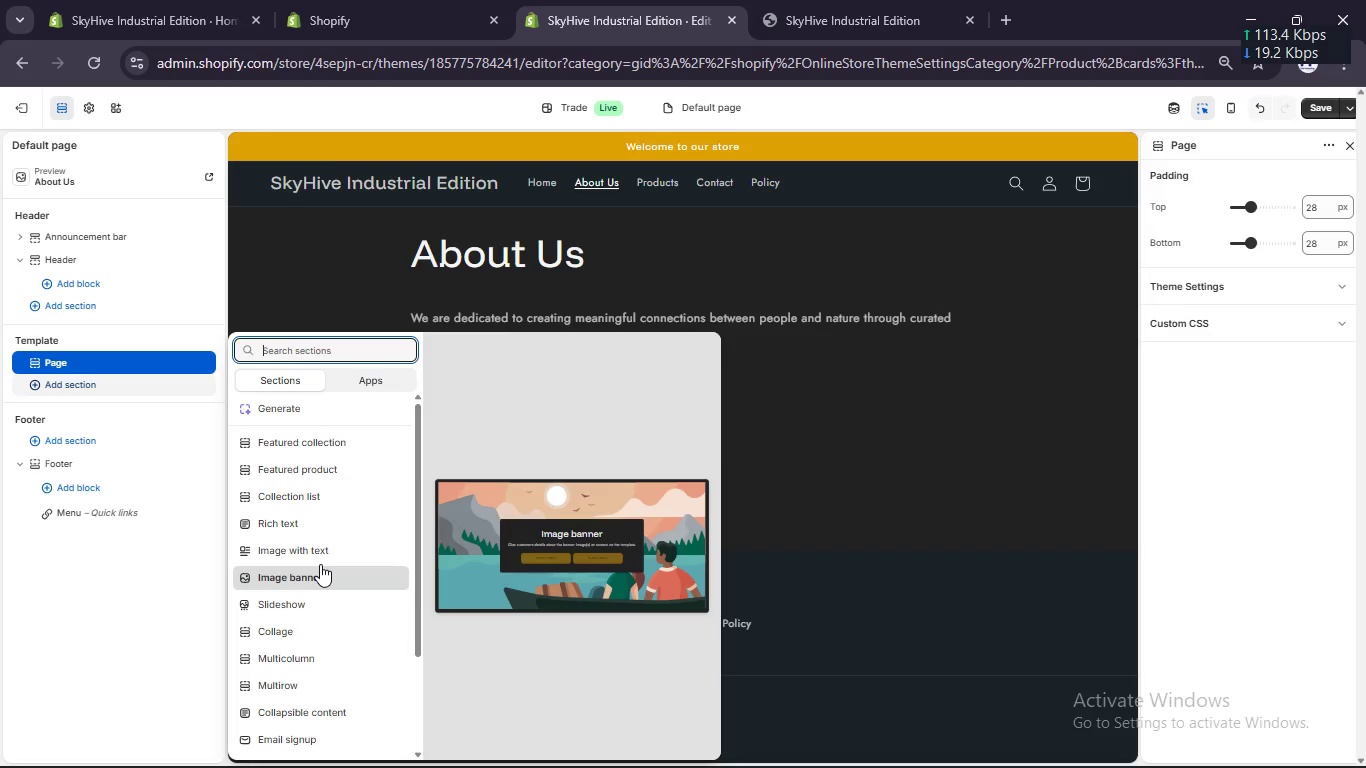 
wait(5.95)
 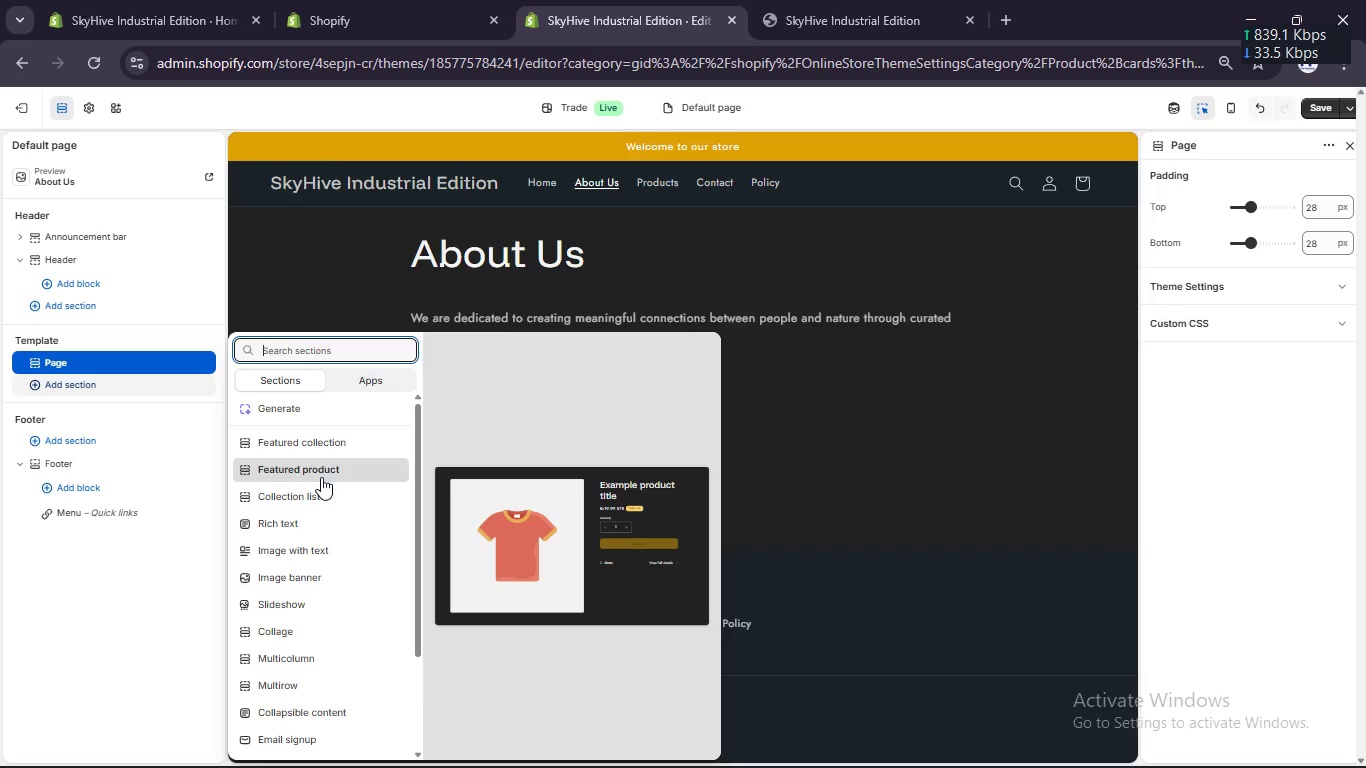 
scroll: coordinate [319, 603], scroll_direction: down, amount: 1.0
 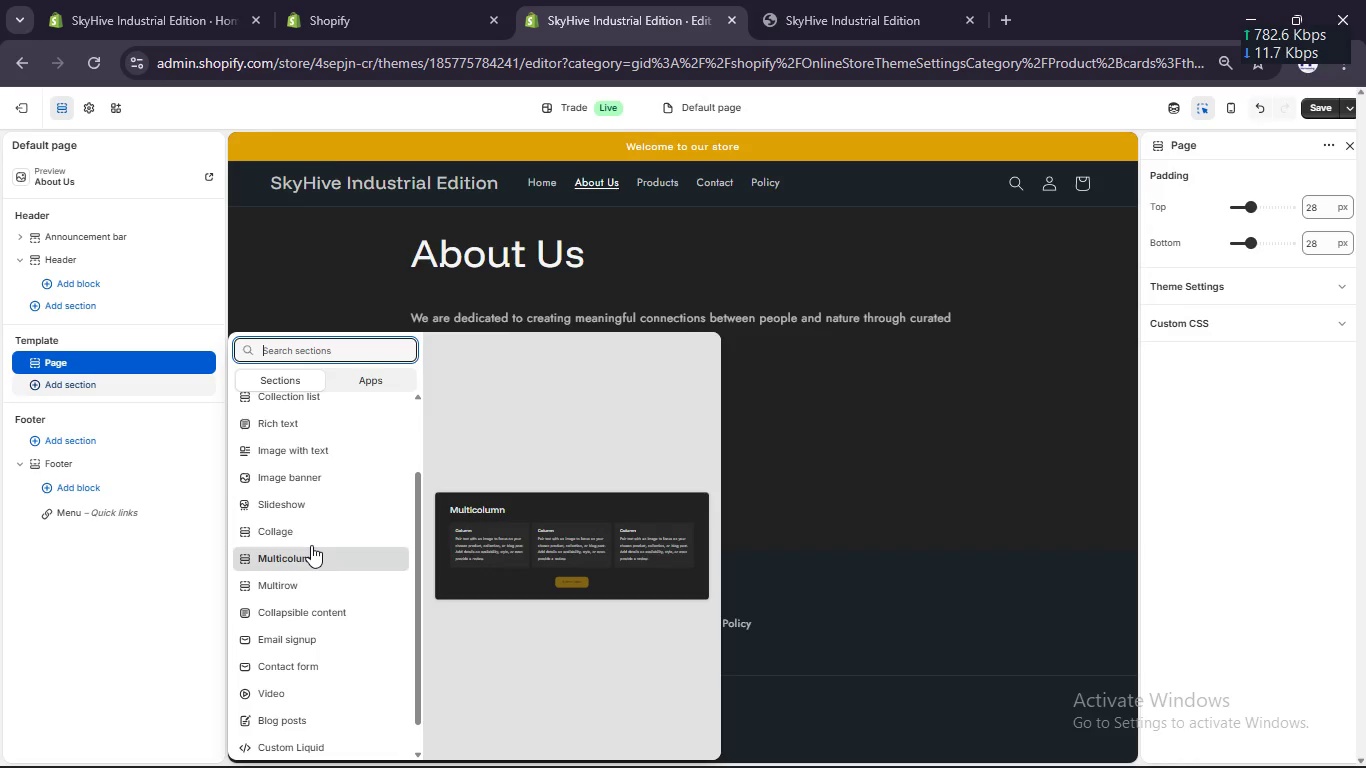 
mouse_move([301, 562])
 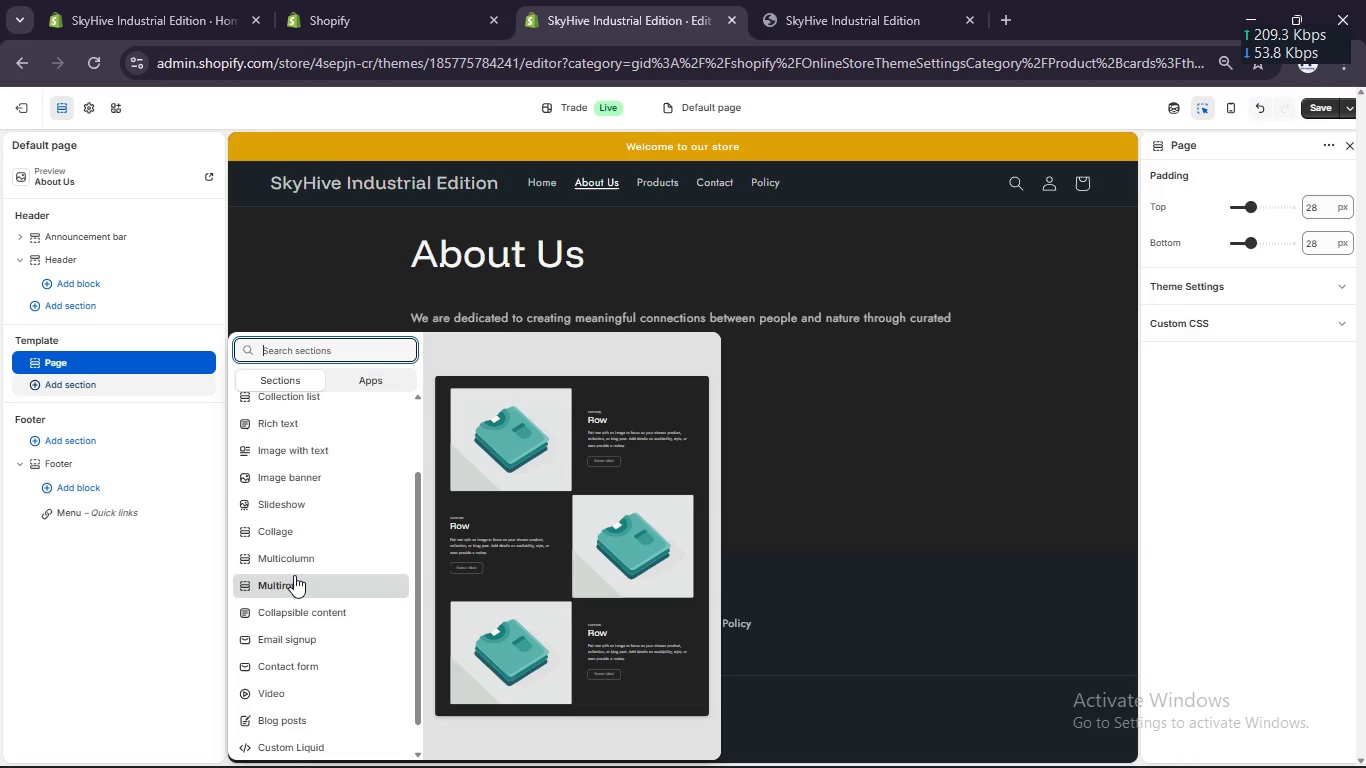 
left_click([294, 575])
 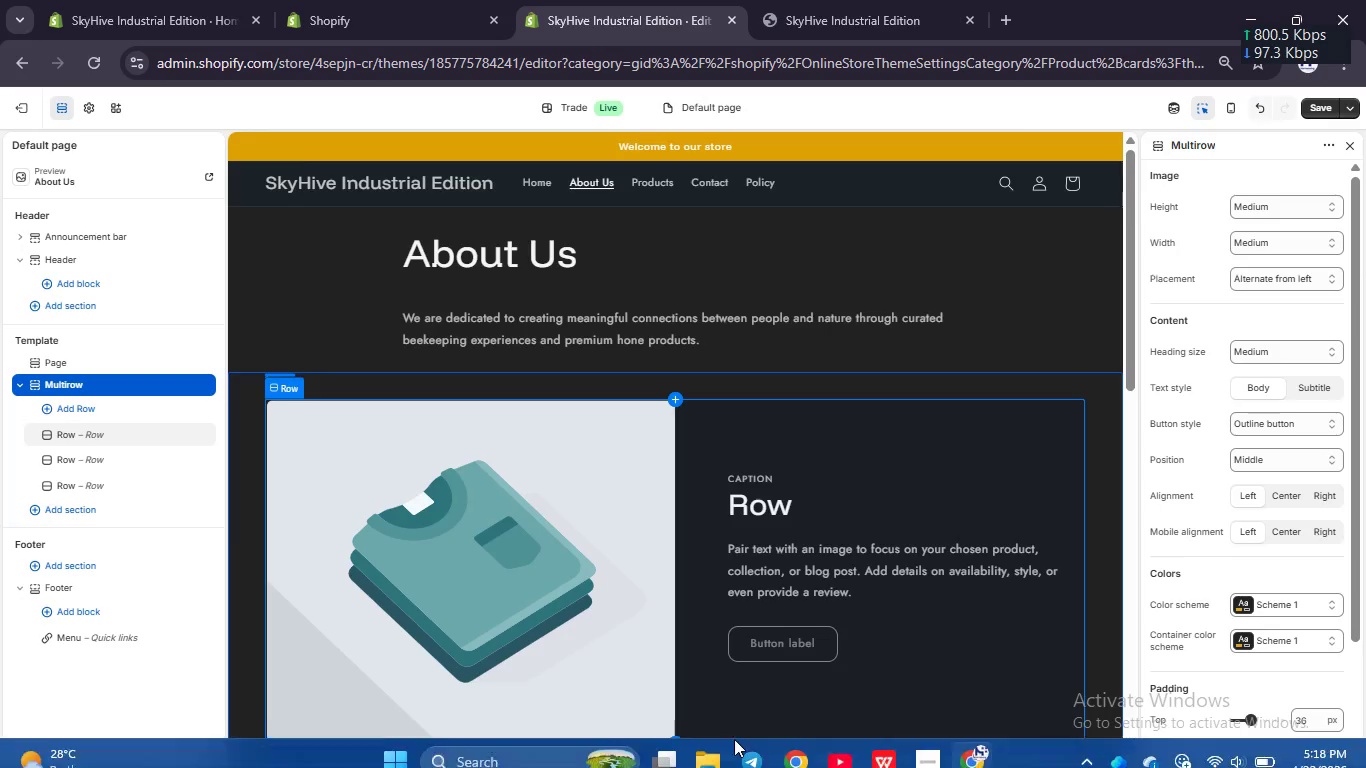 
left_click([917, 740])